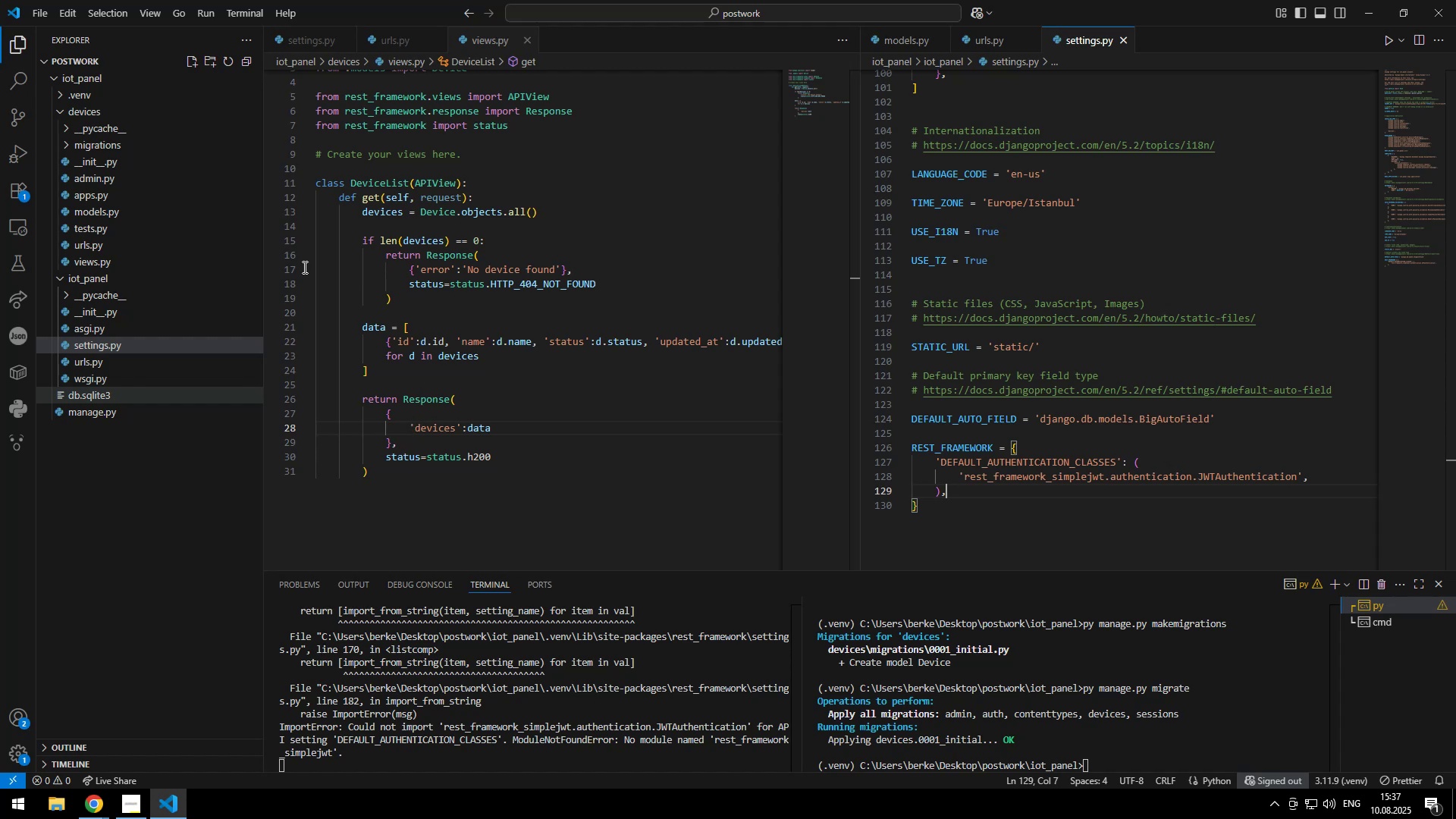 
key(Alt+AltLeft)
 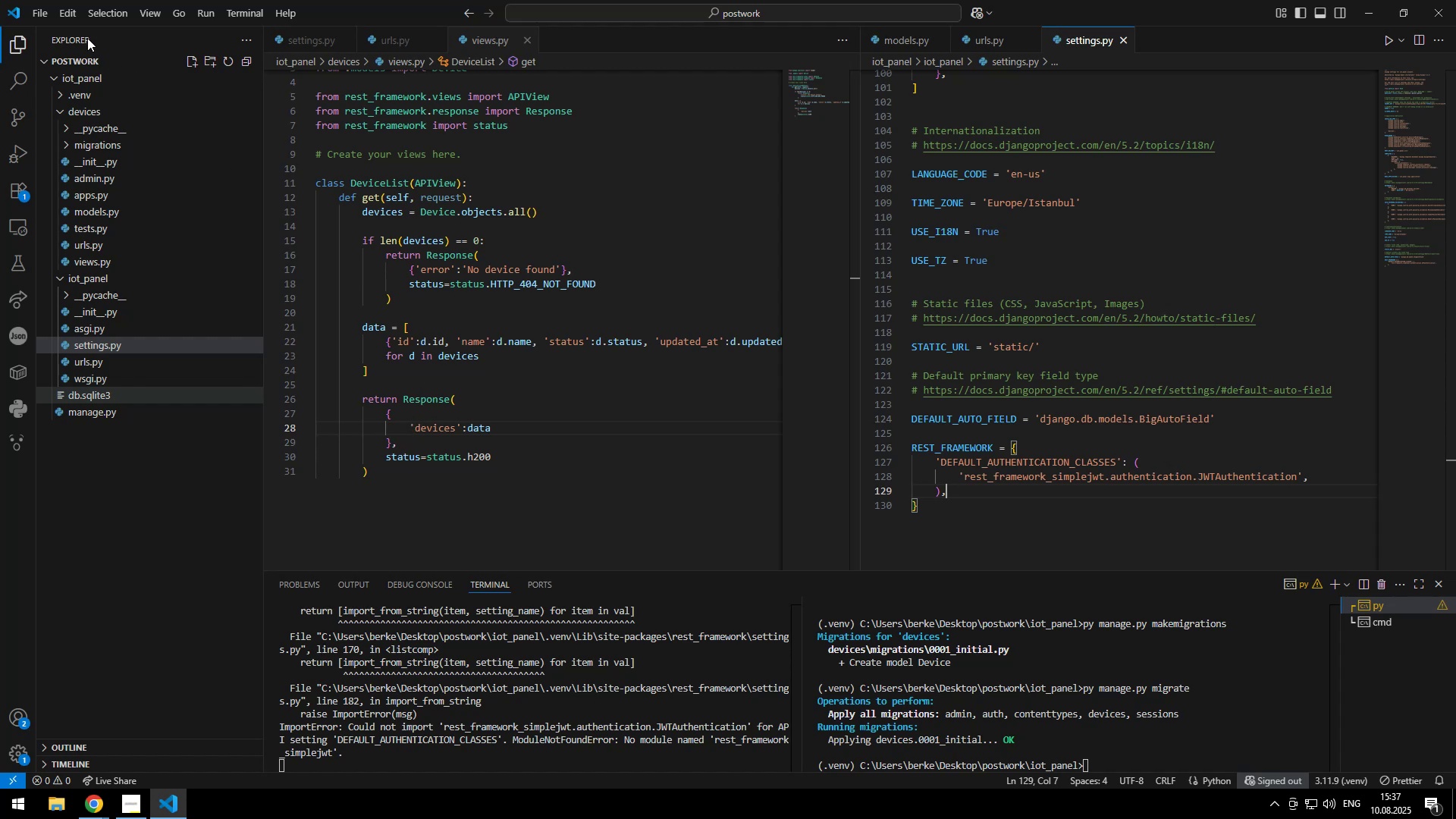 
key(Alt+Tab)
 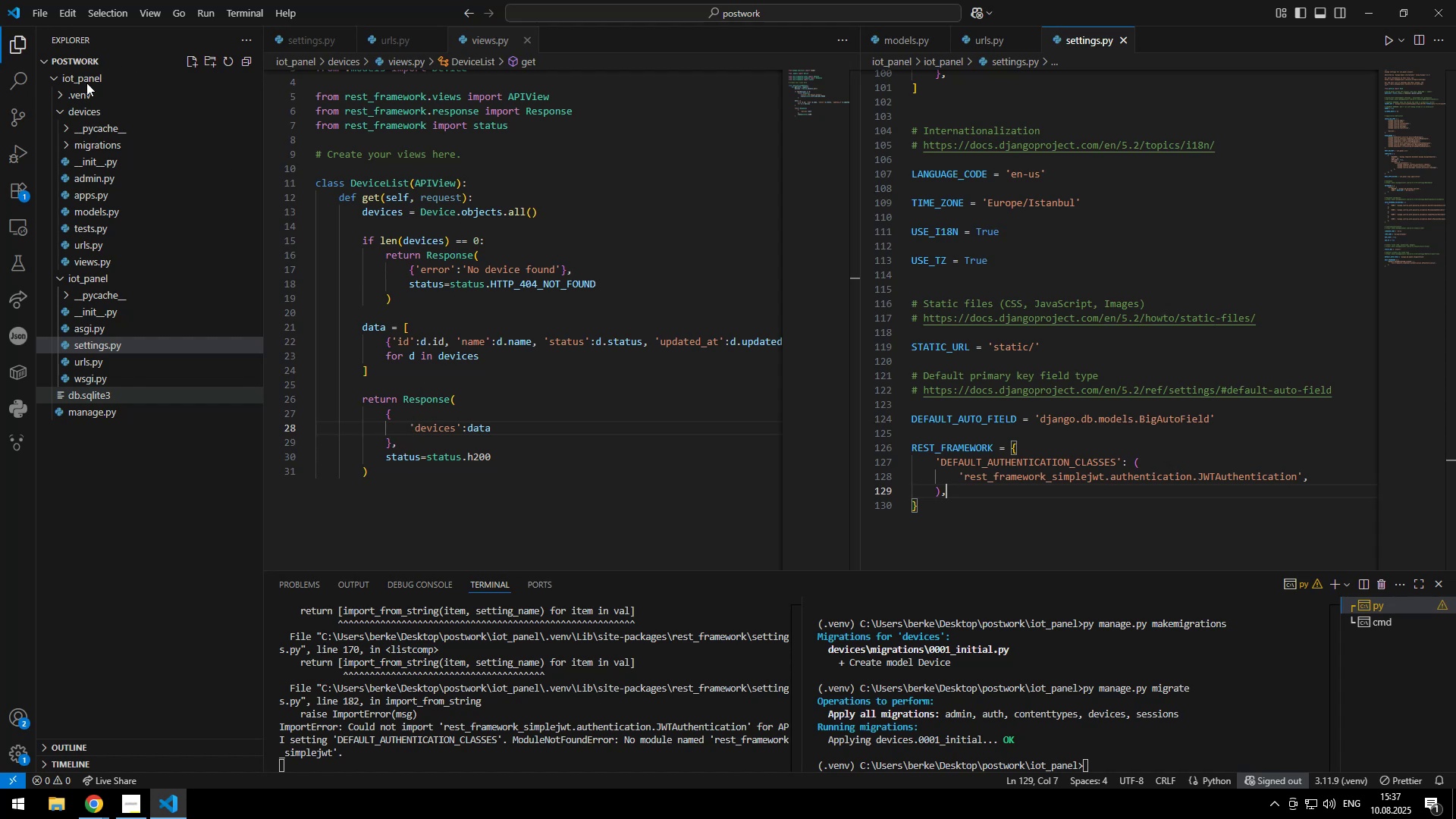 
scroll: coordinate [560, 427], scroll_direction: down, amount: 9.0
 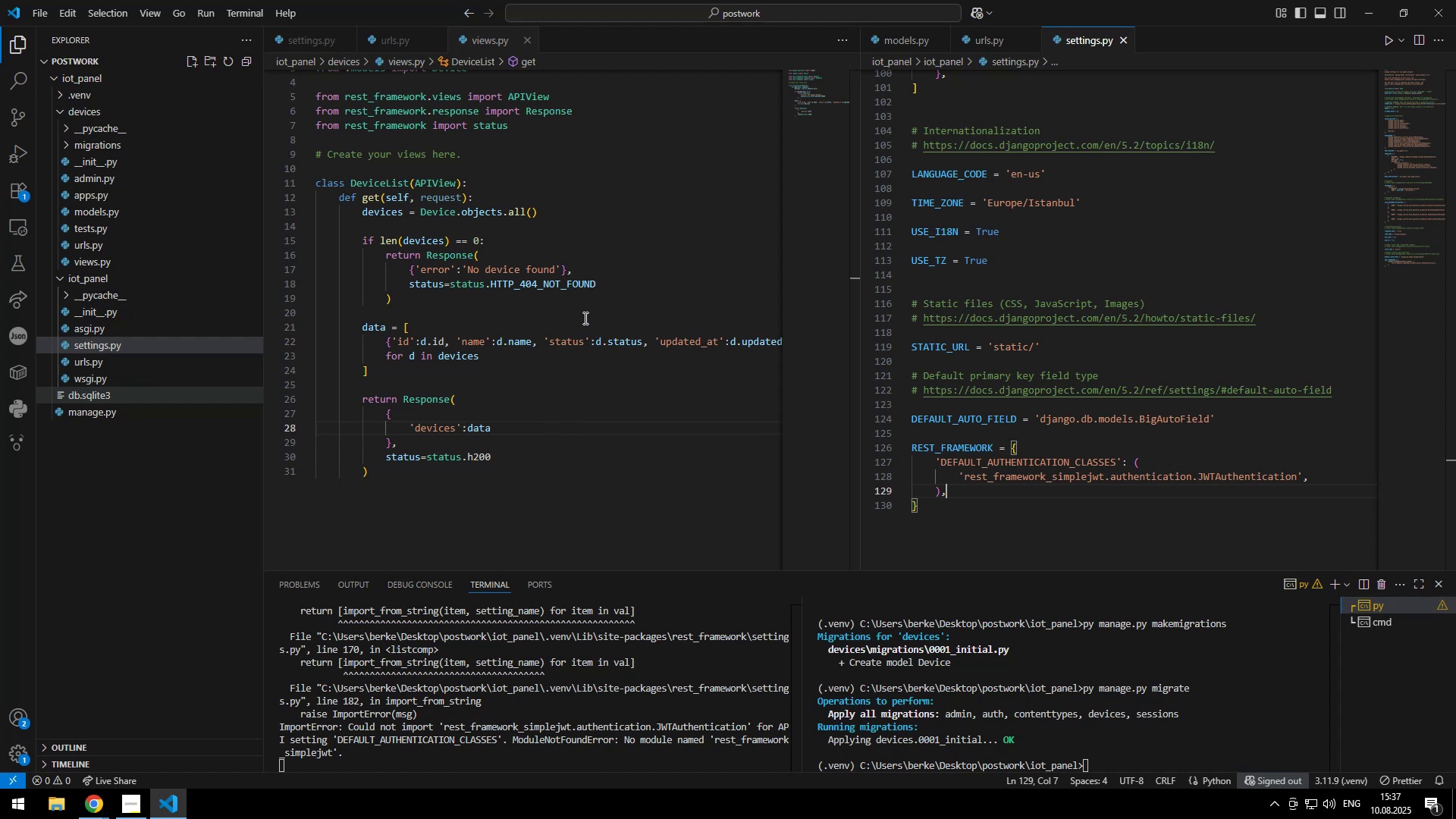 
left_click([623, 298])
 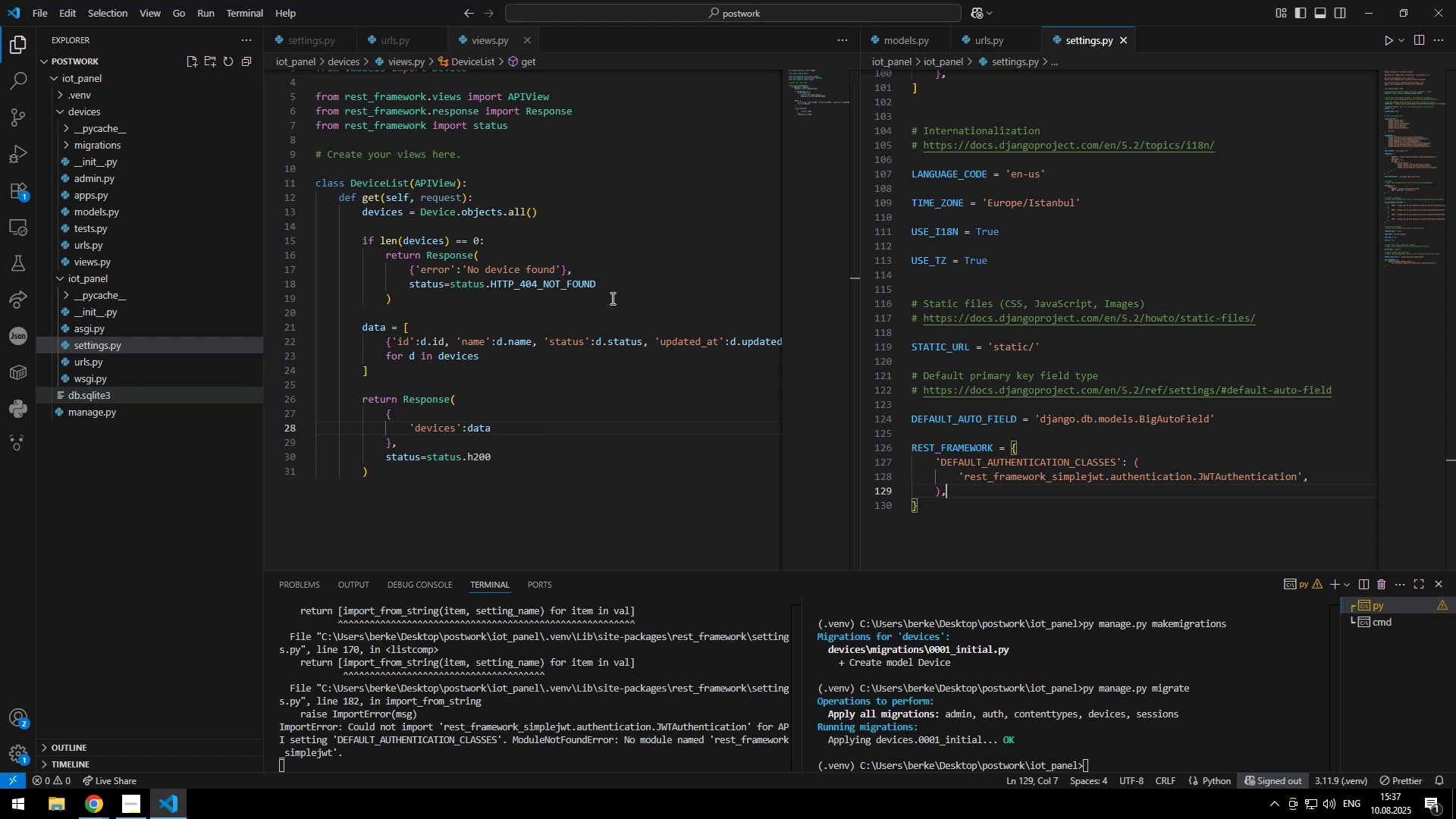 
key(Control+Backspace)
 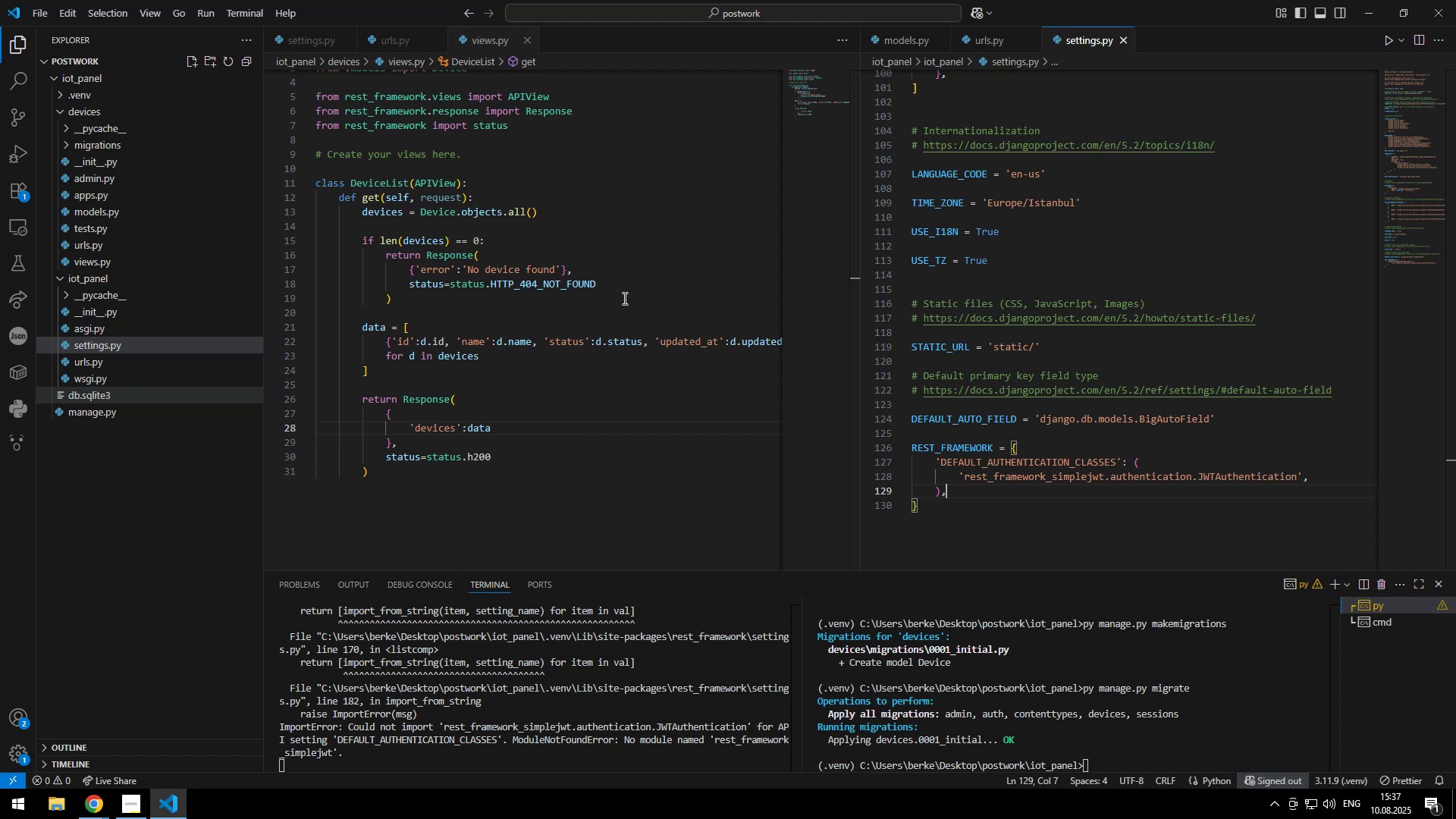 
key(Control+Backspace)
 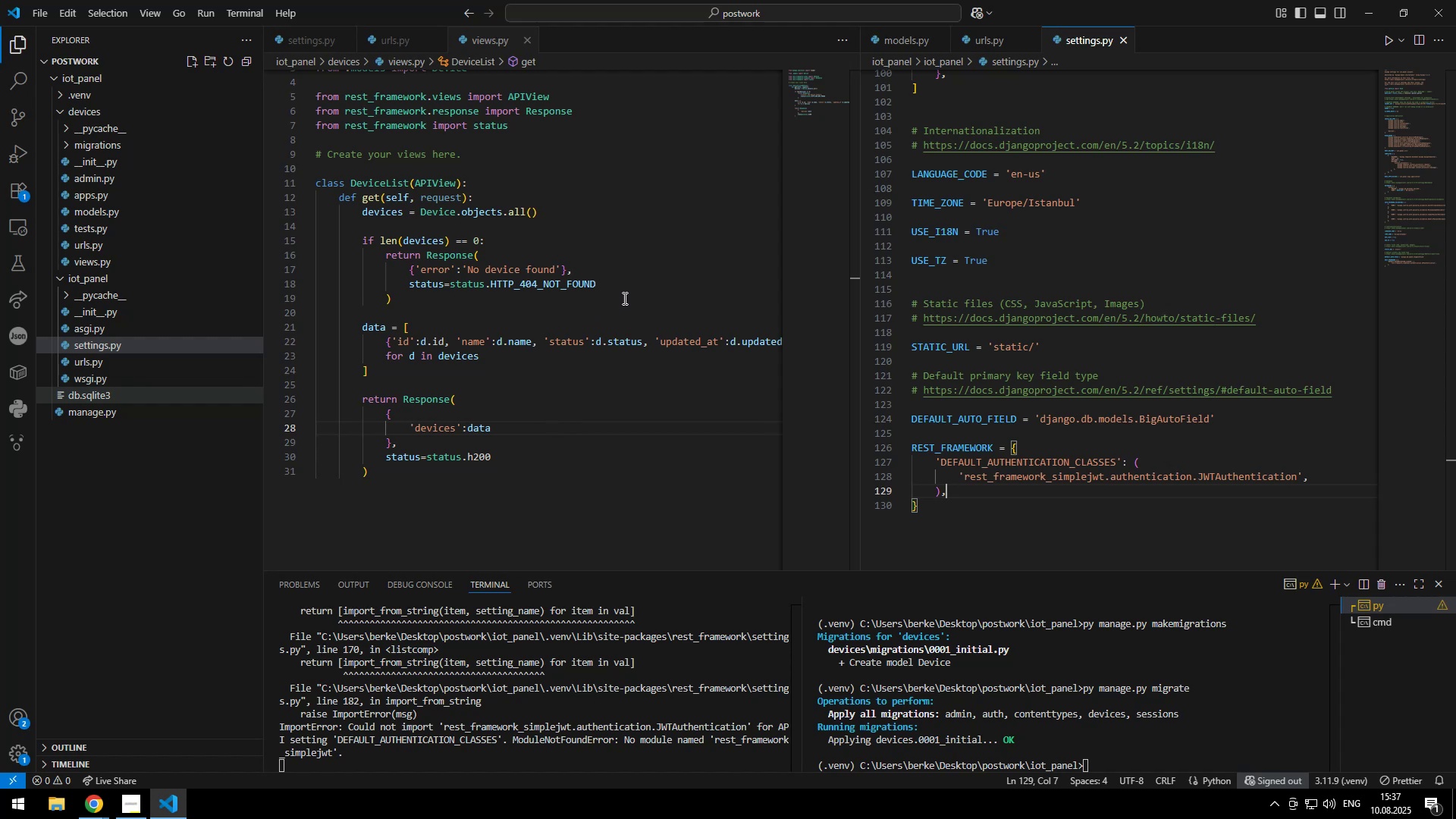 
key(Control+Backspace)
 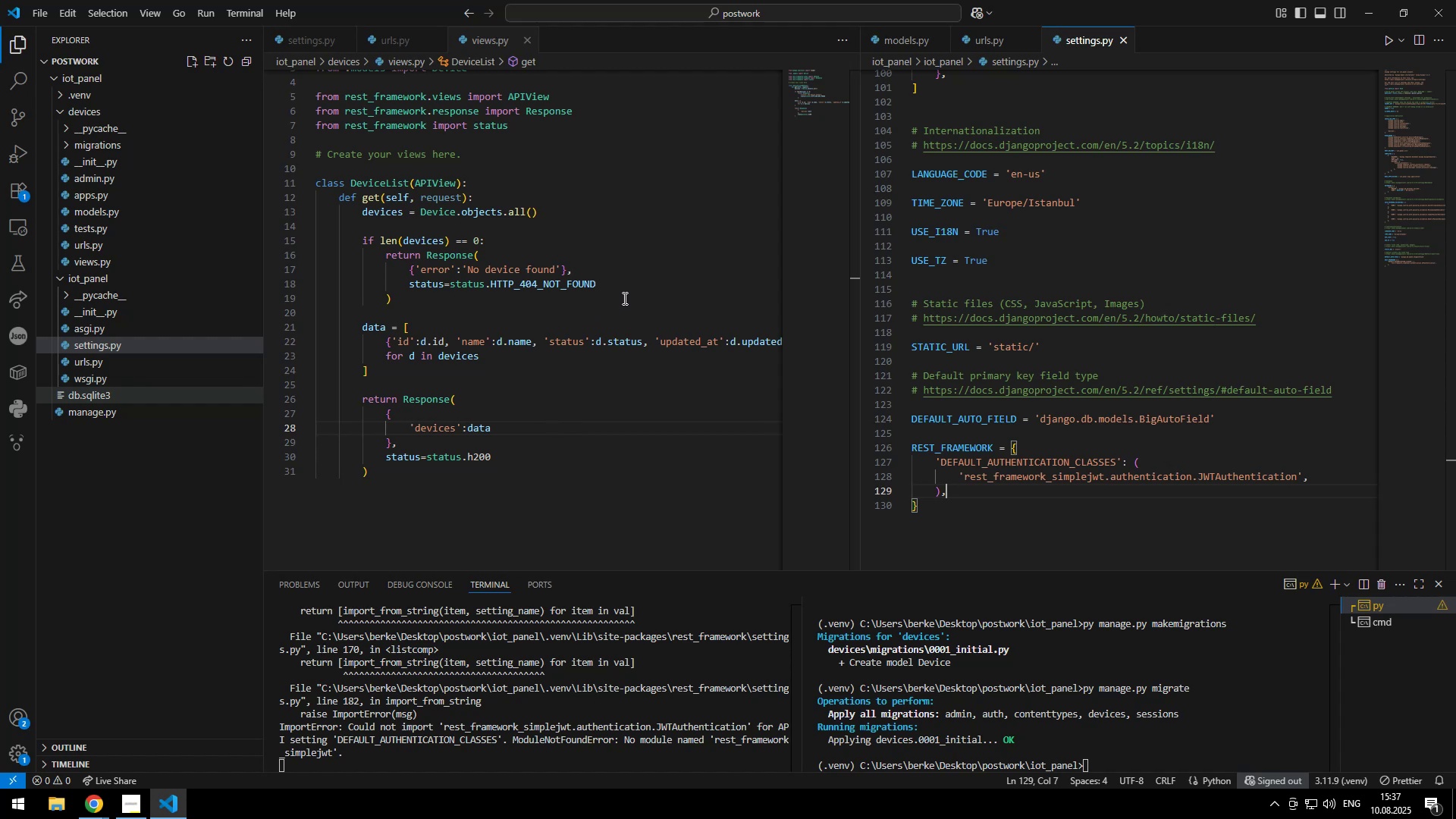 
key(Control+Backspace)
 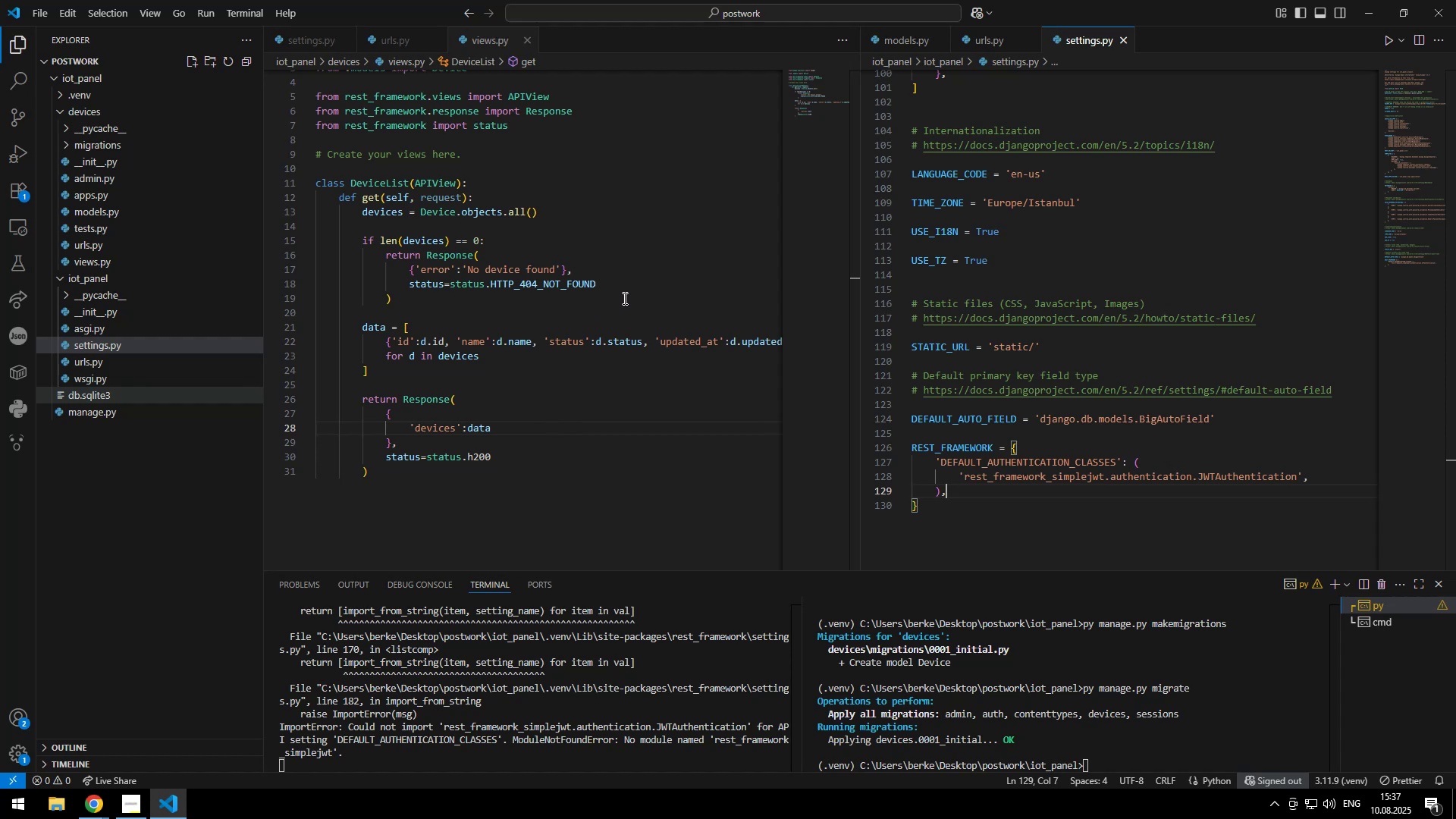 
key(Control+Backspace)
 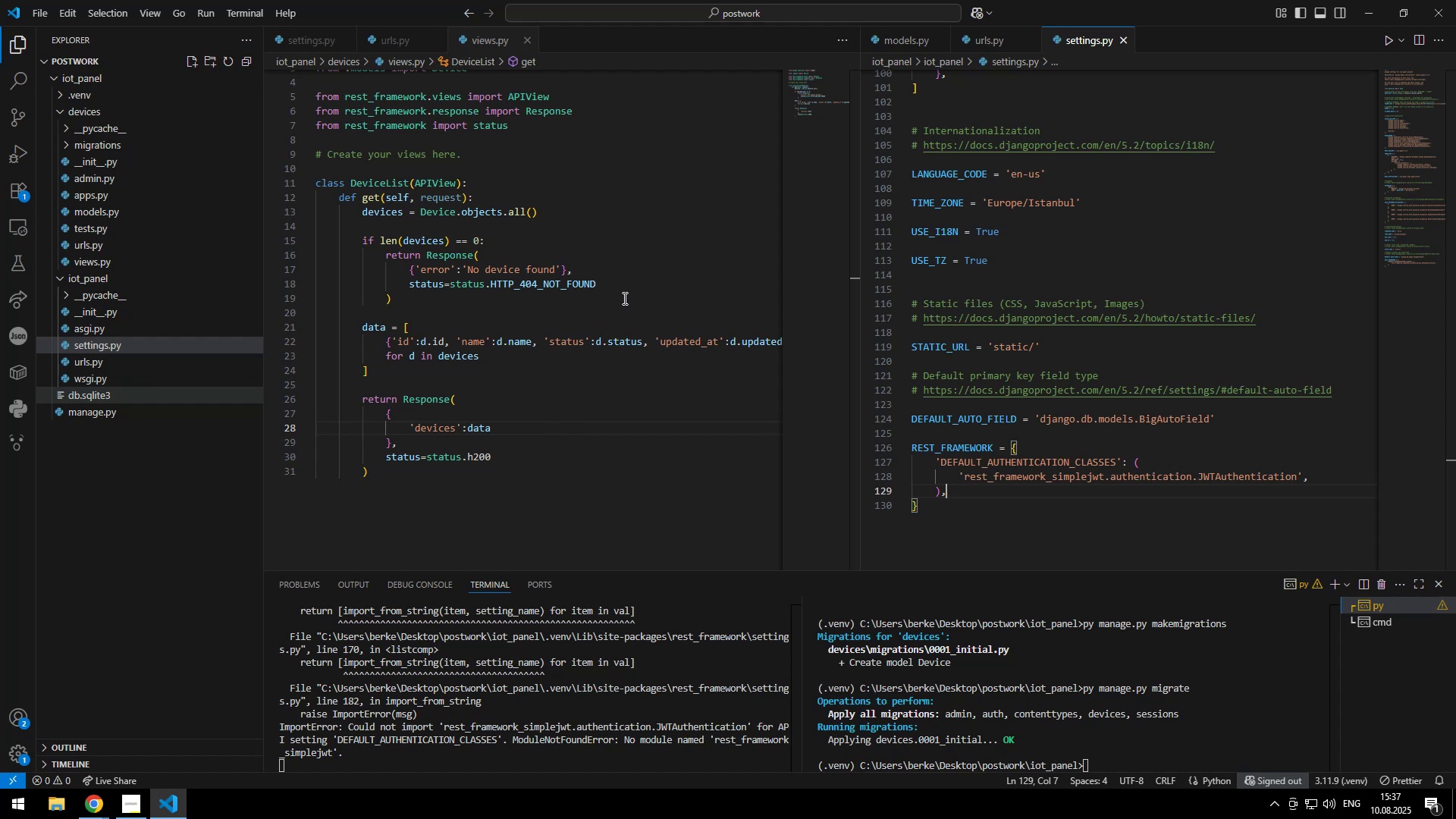 
key(Control+Backspace)
 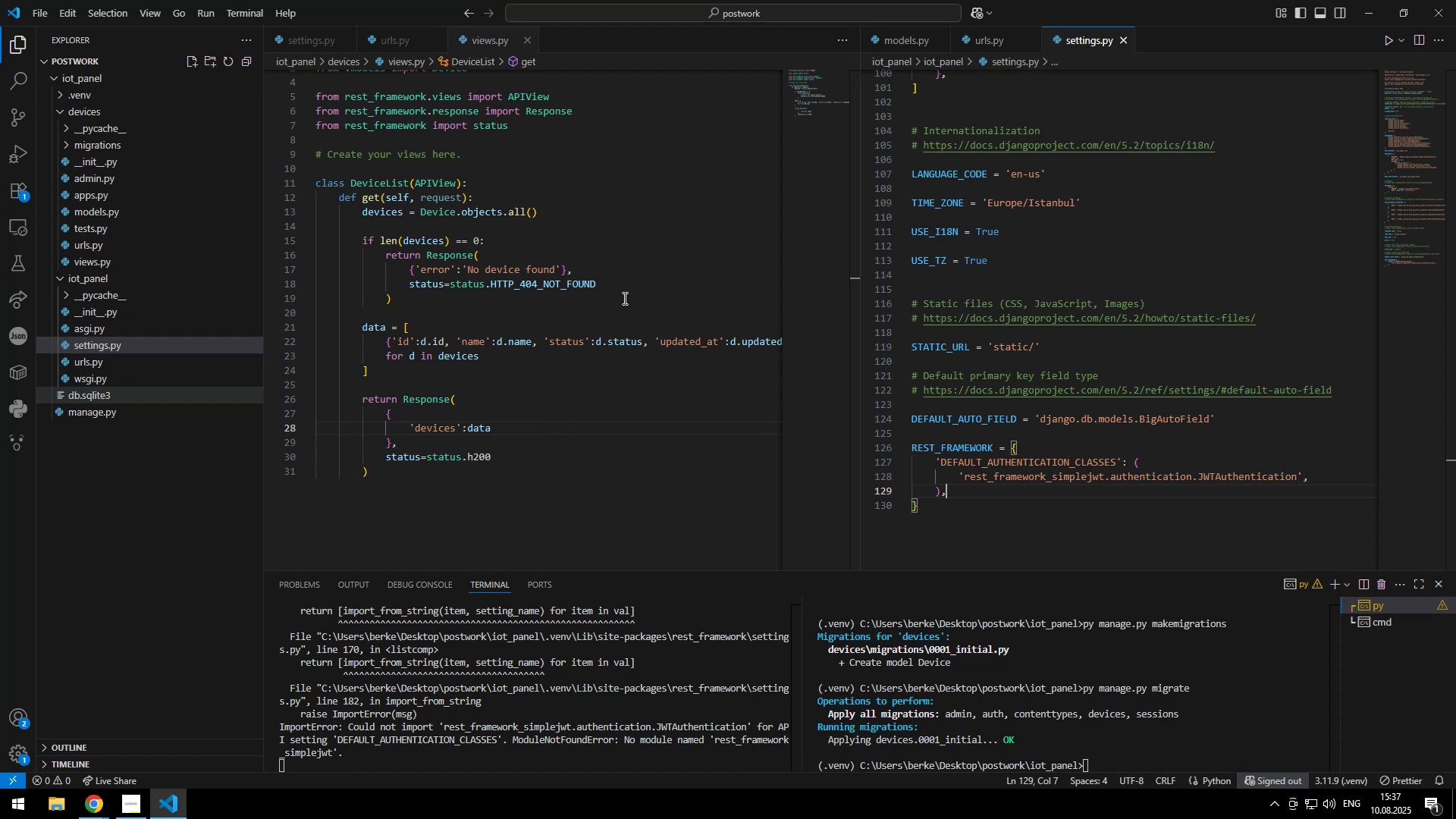 
key(Control+Backspace)
 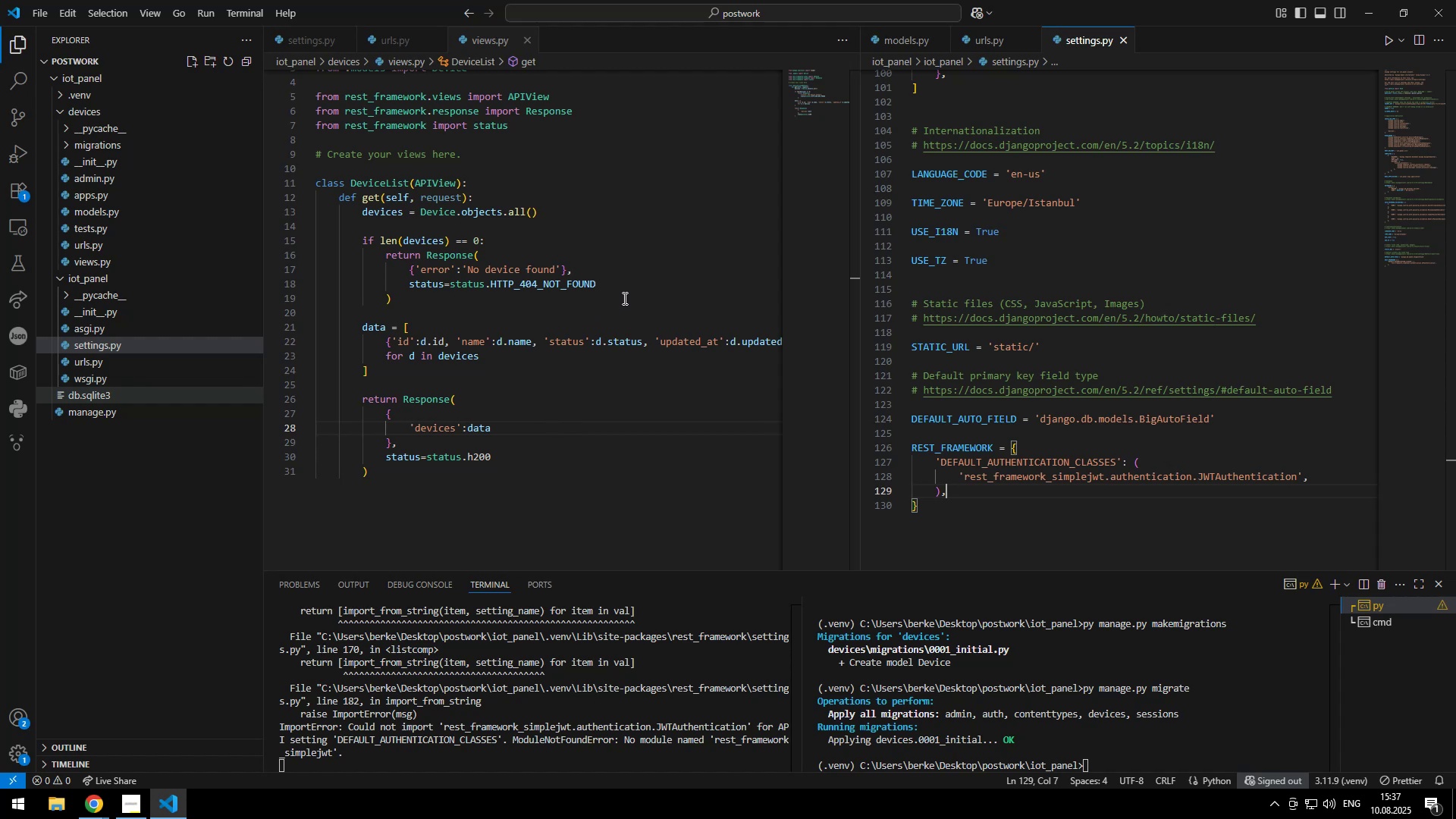 
key(Control+Backspace)
 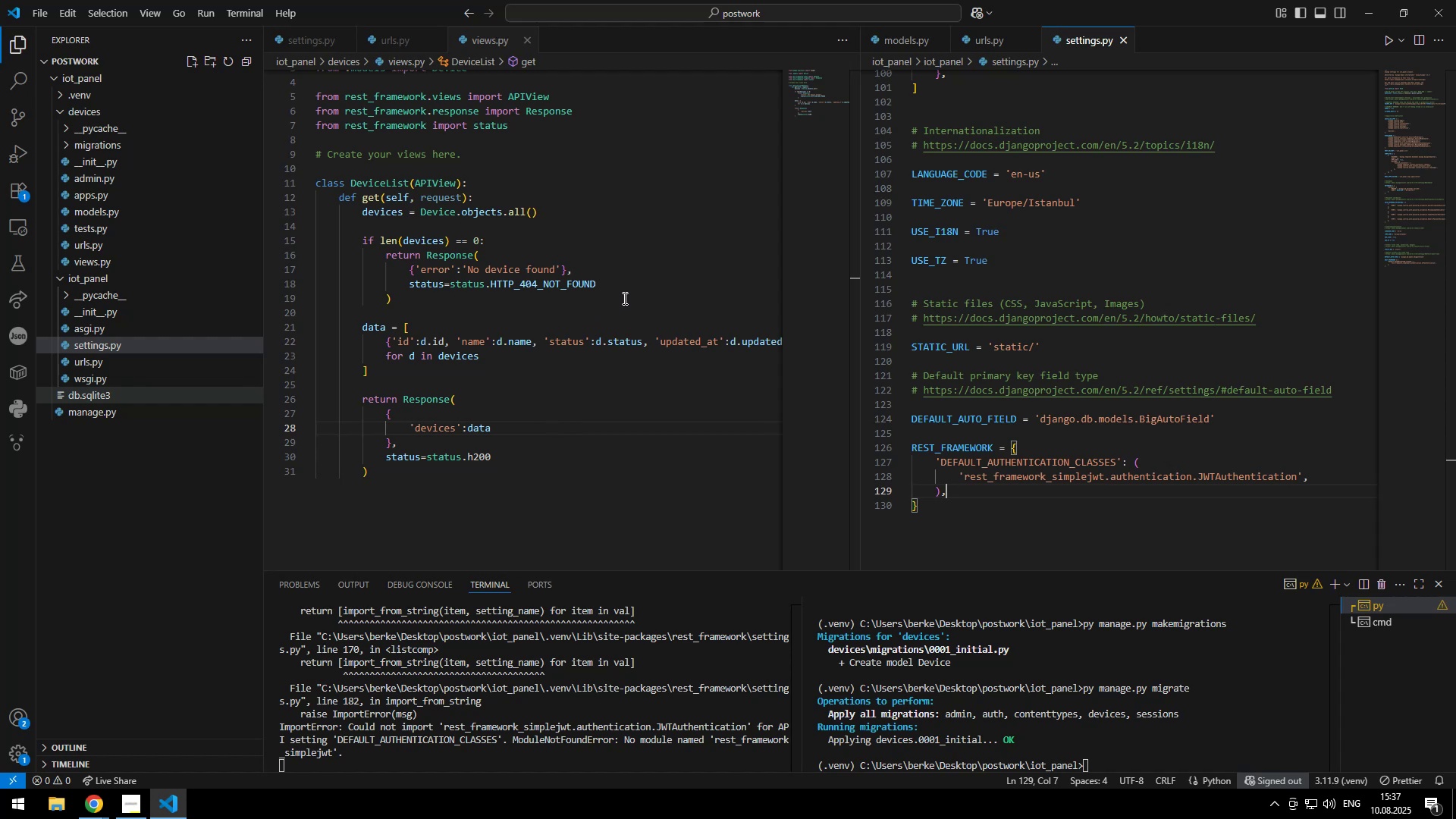 
key(Control+S)
 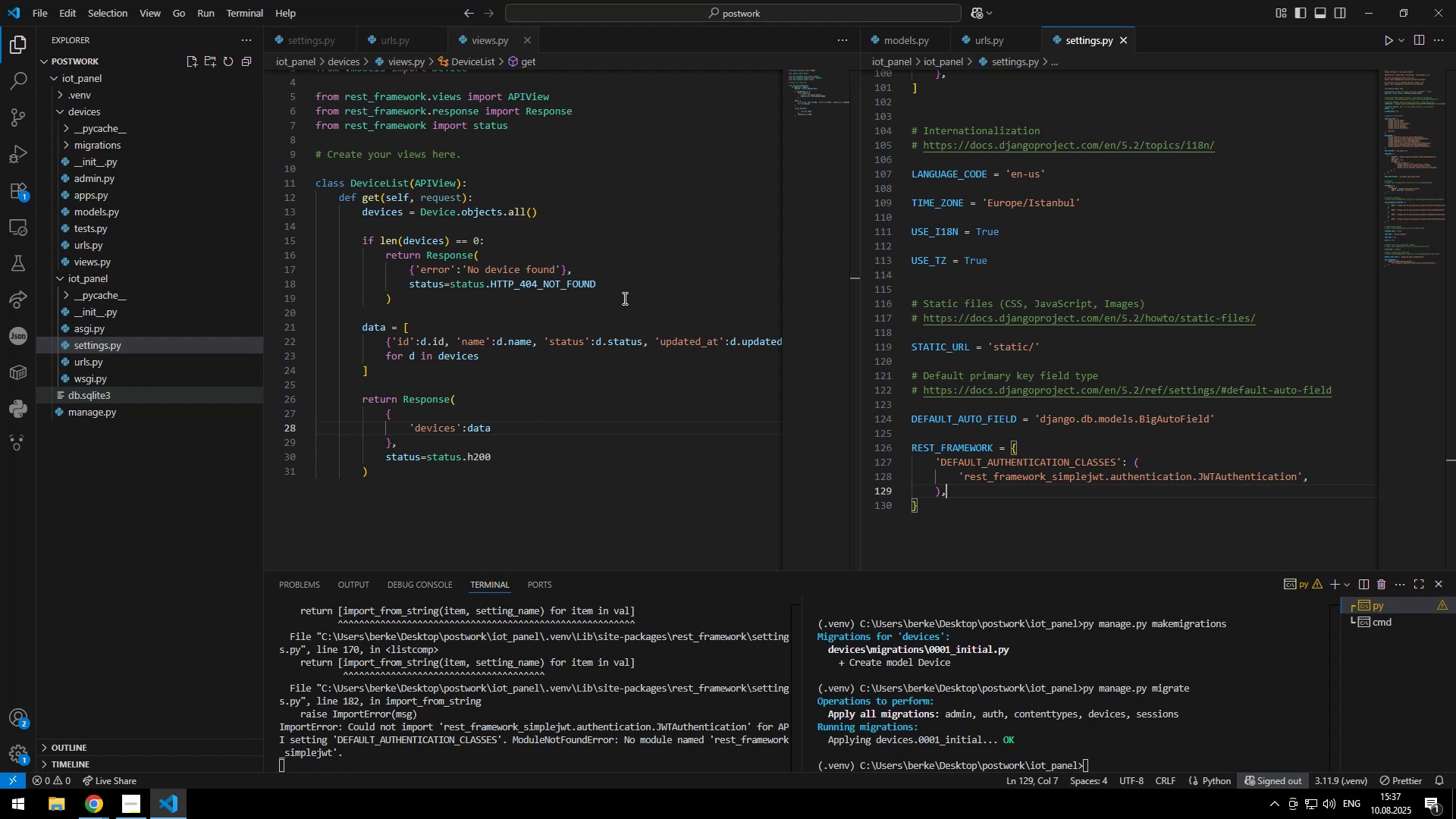 
key(Alt+AltLeft)
 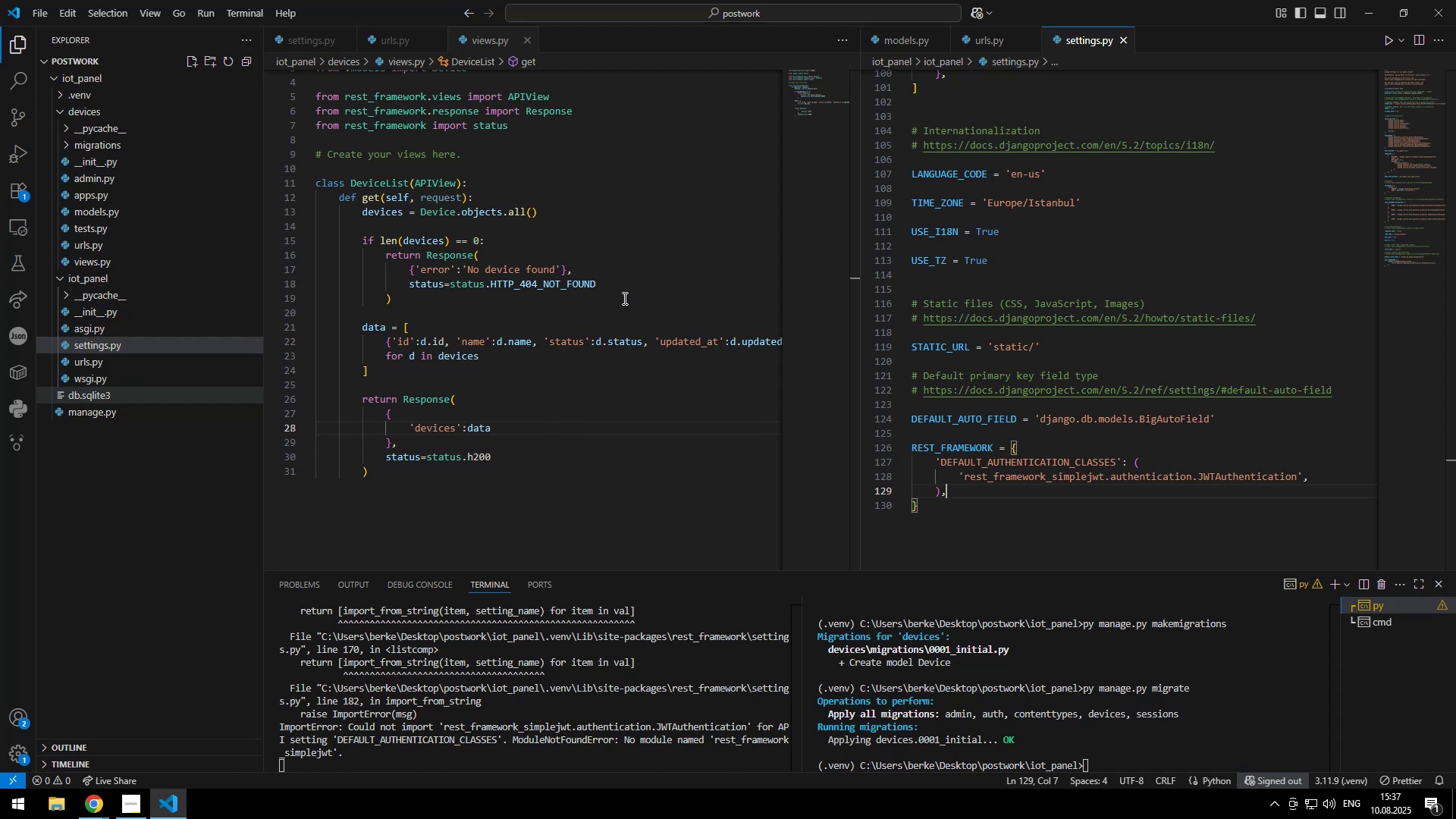 
key(Alt+Tab)
 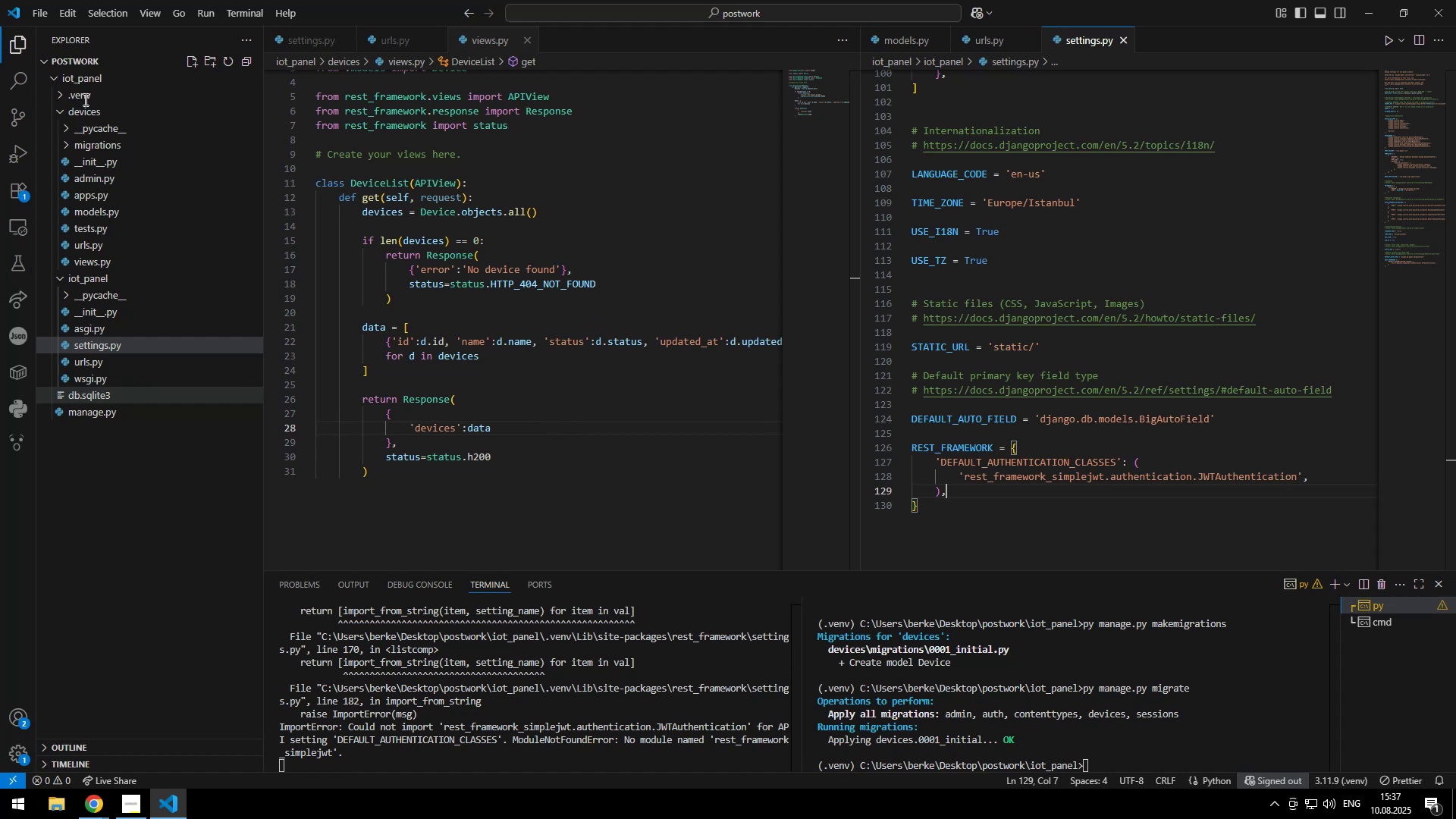 
left_click([77, 44])
 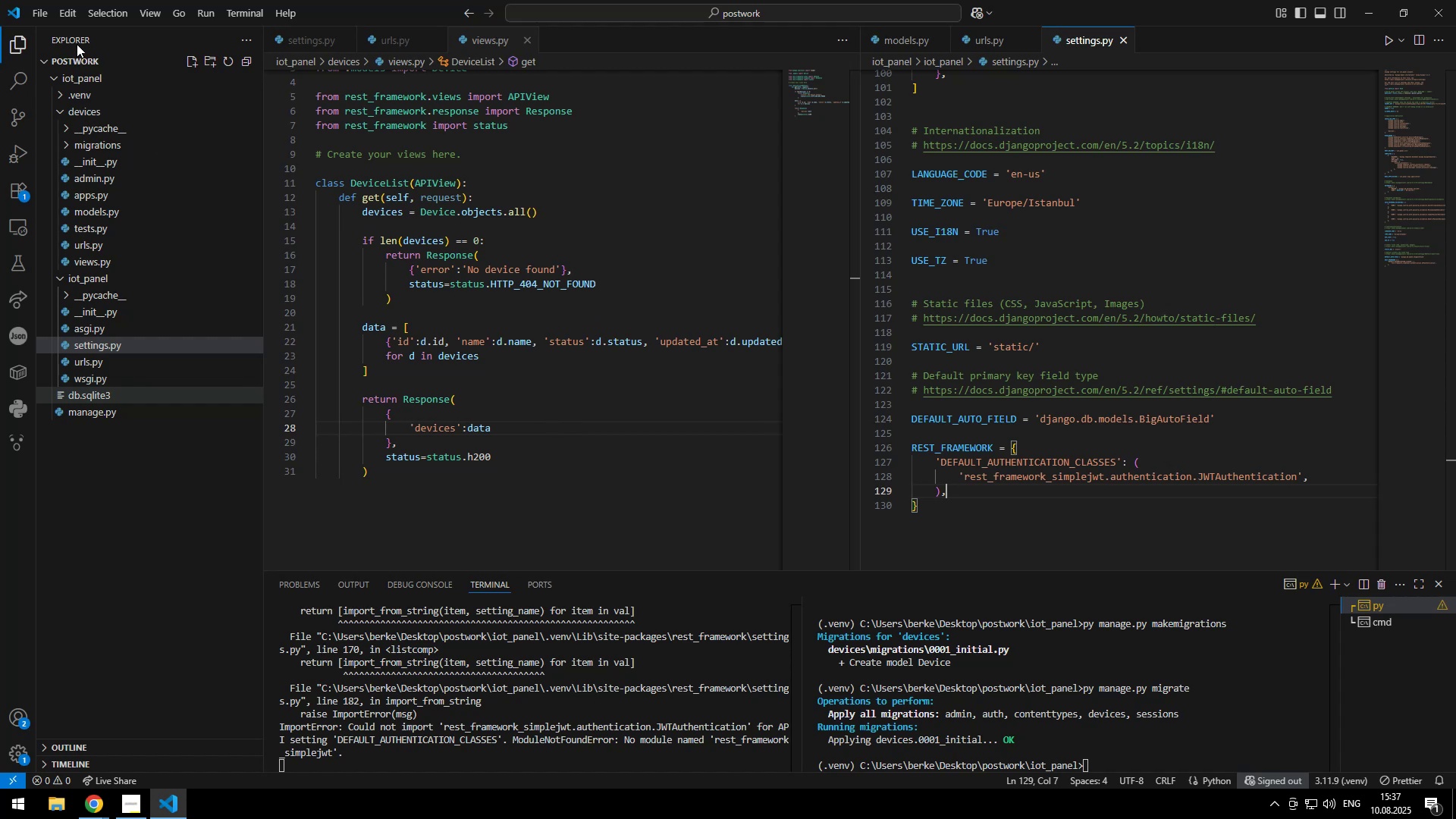 
double_click([72, 136])
 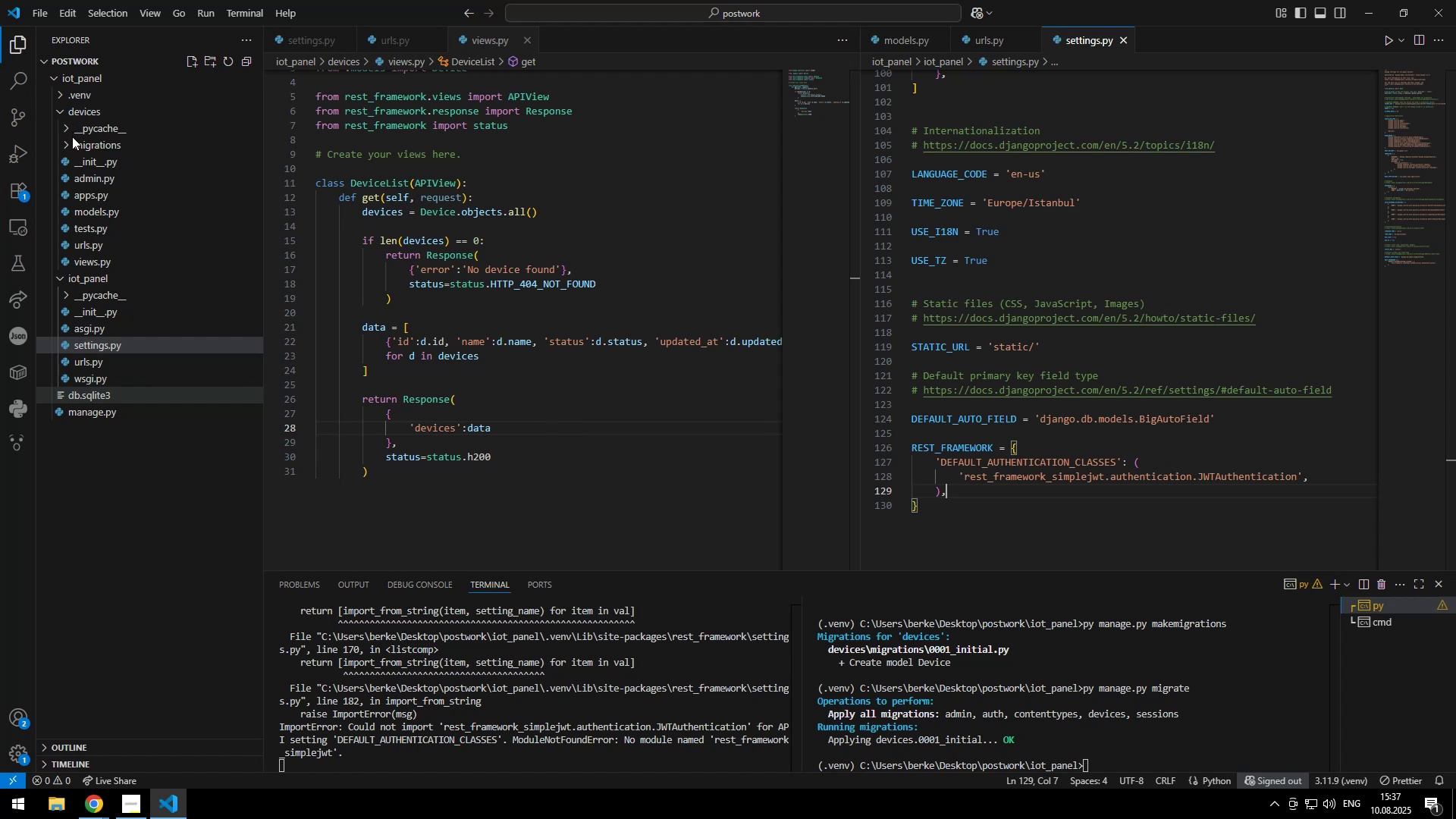 
triple_click([72, 136])
 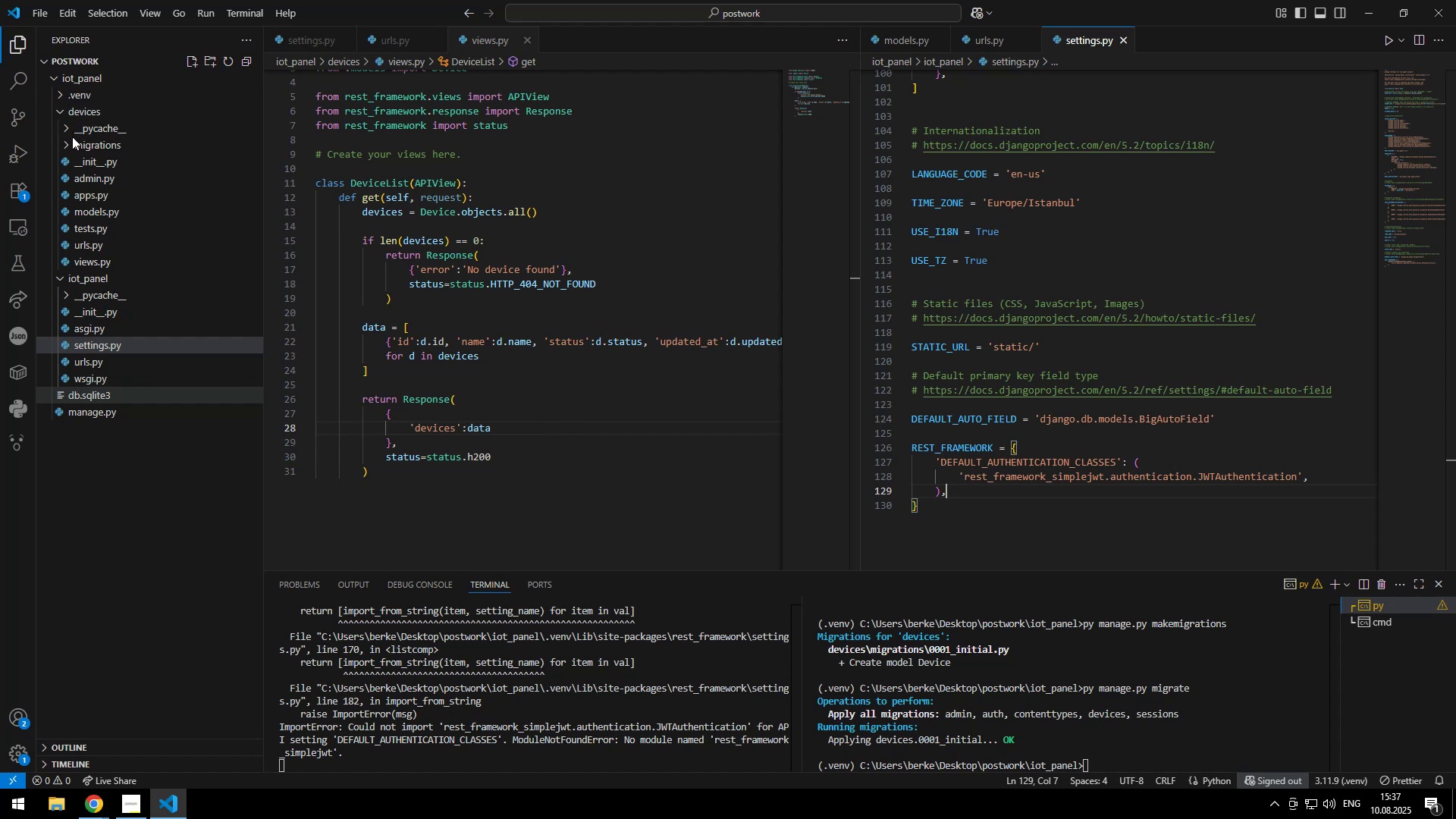 
triple_click([72, 136])
 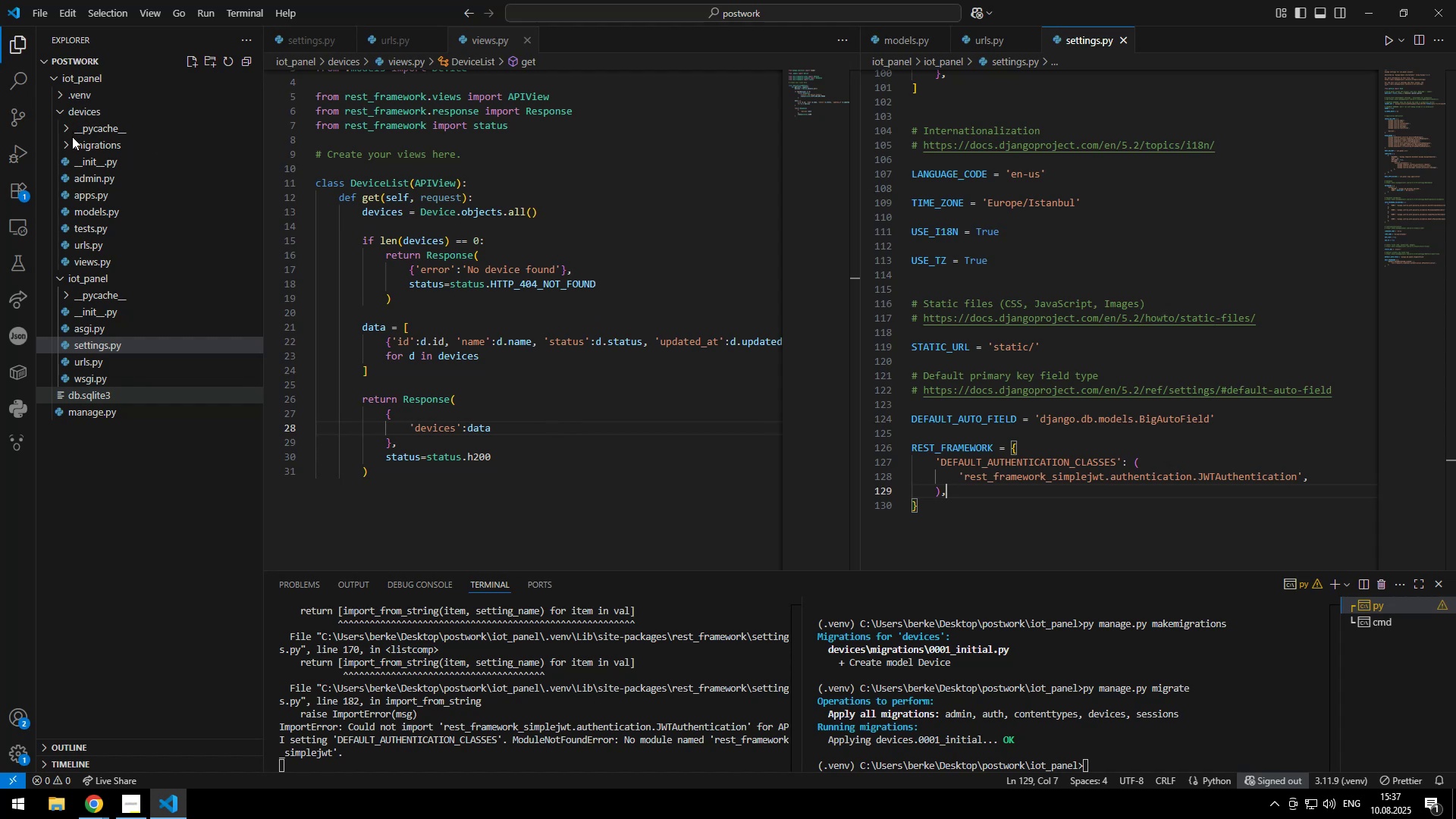 
triple_click([439, 281])
 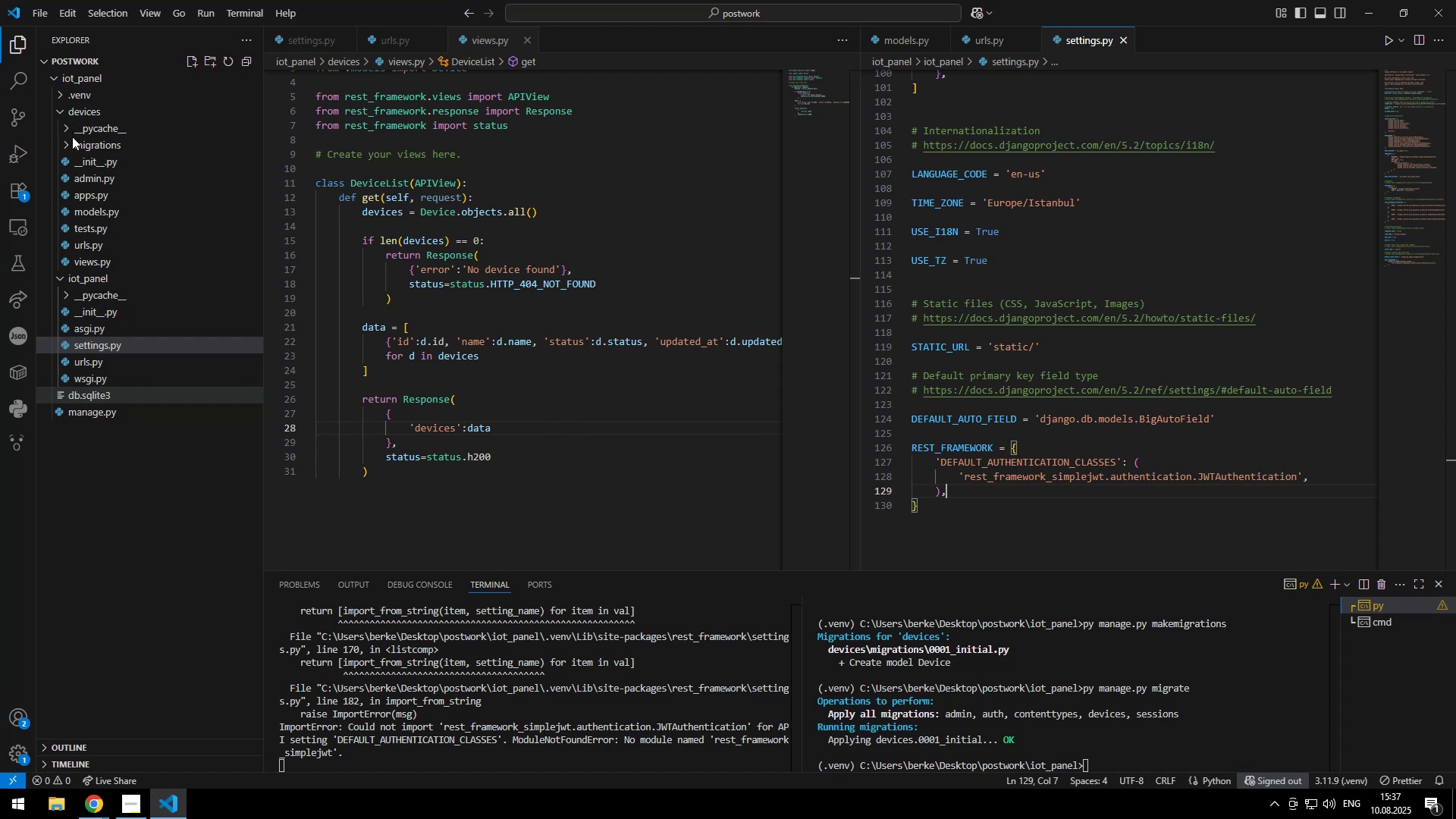 
key(Alt+AltLeft)
 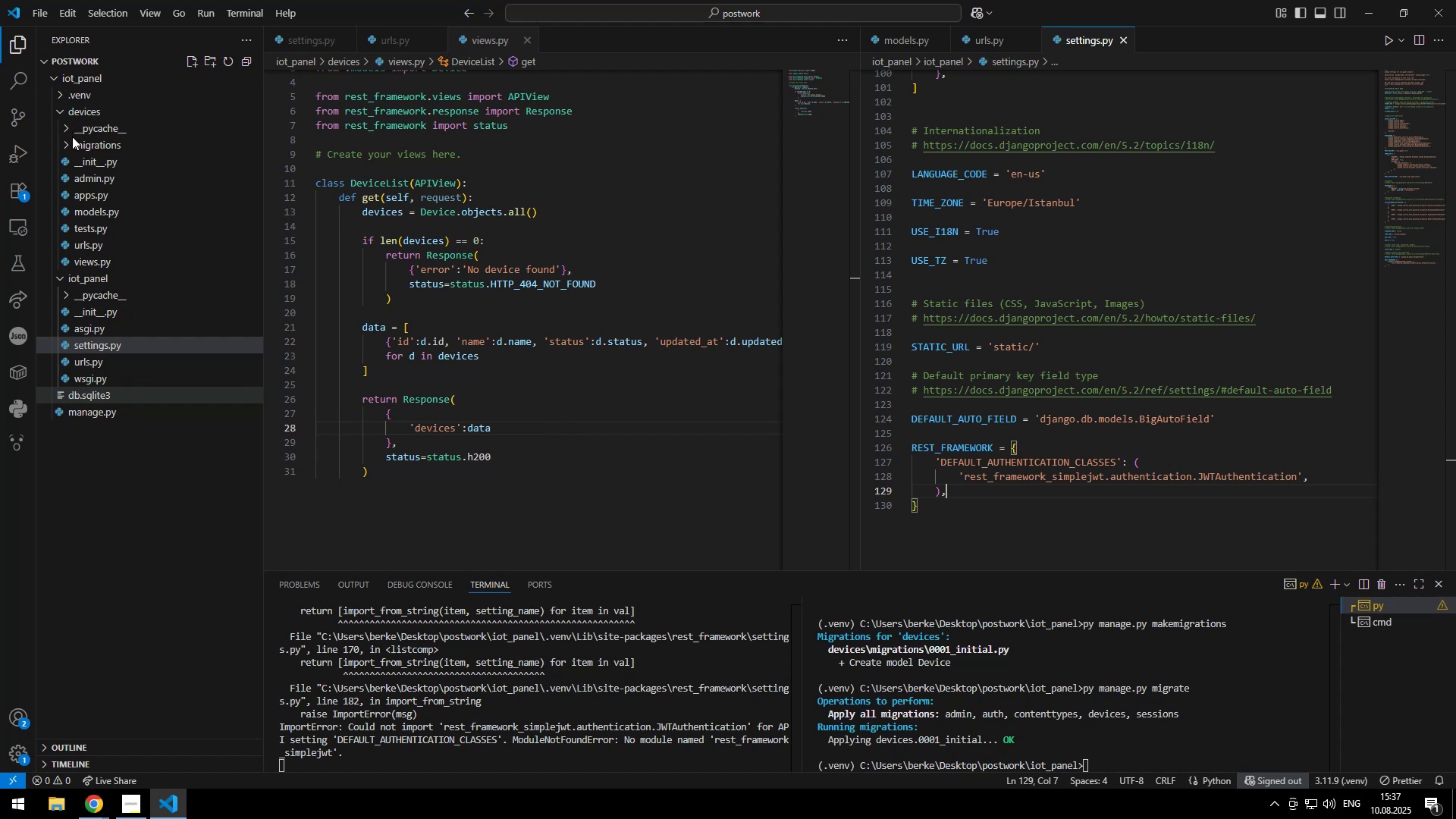 
key(Alt+Tab)
 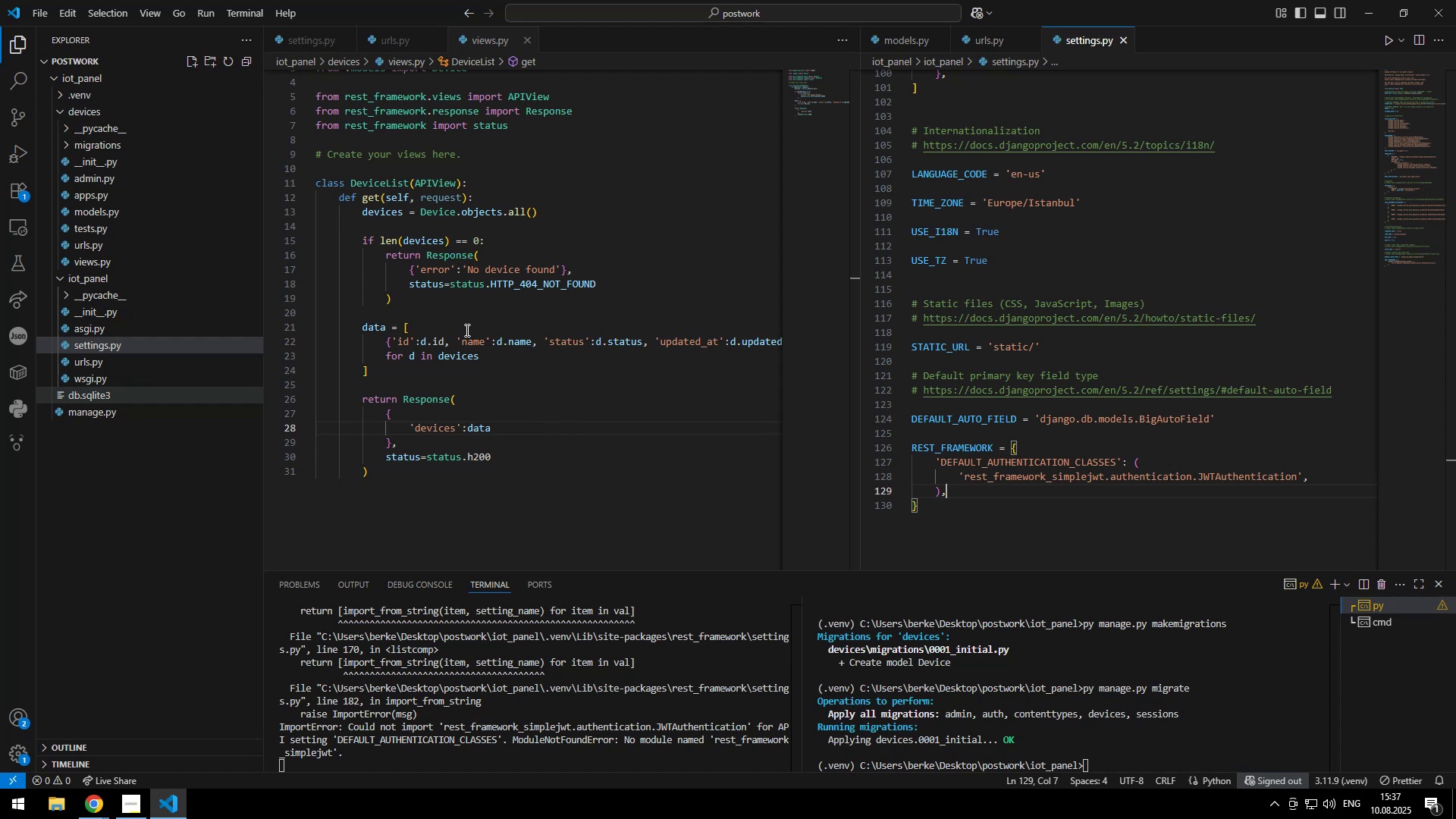 
scroll: coordinate [475, 294], scroll_direction: up, amount: 19.0
 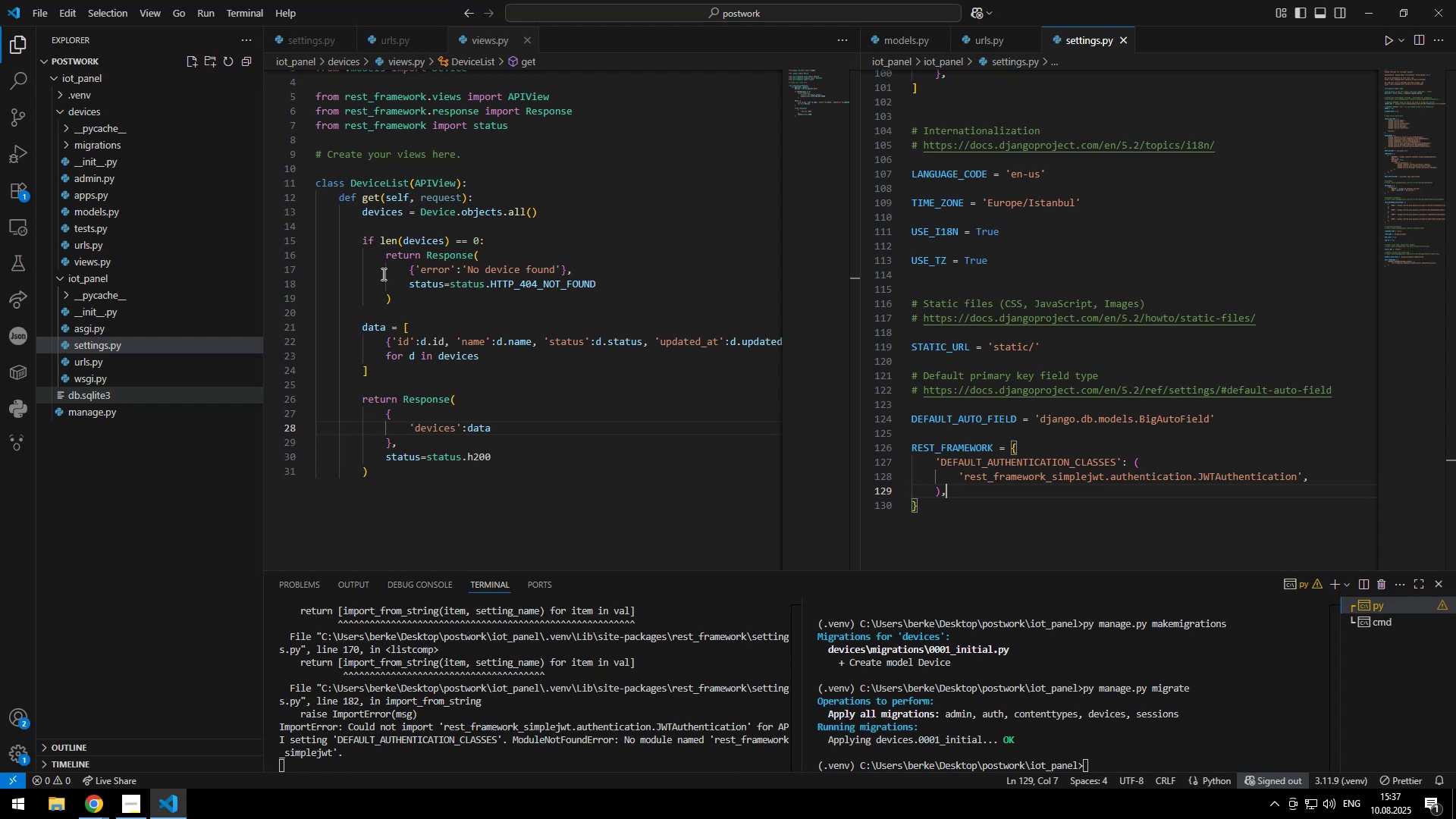 
left_click_drag(start_coordinate=[290, 168], to_coordinate=[293, 390])
 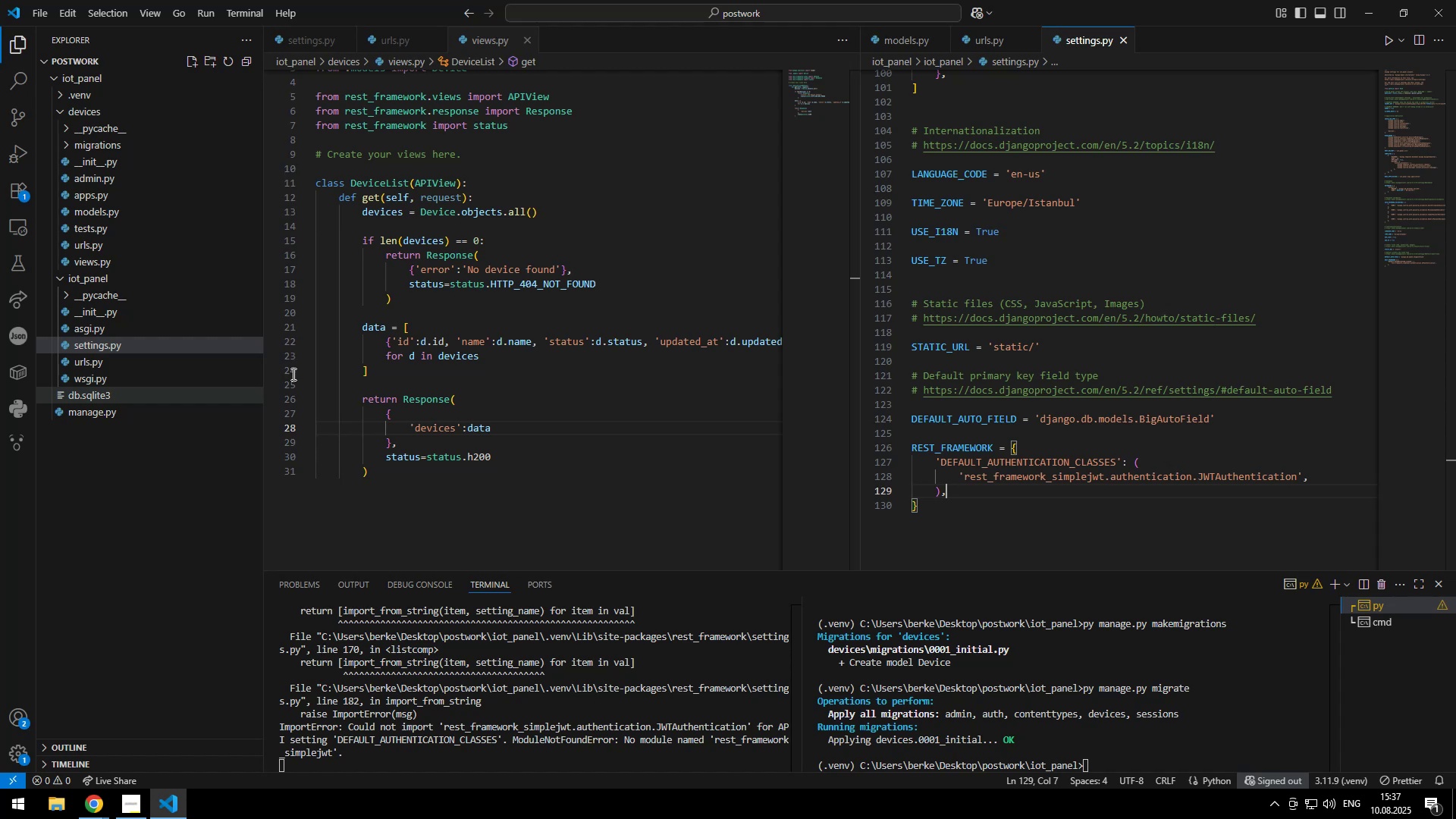 
key(Control+X)
 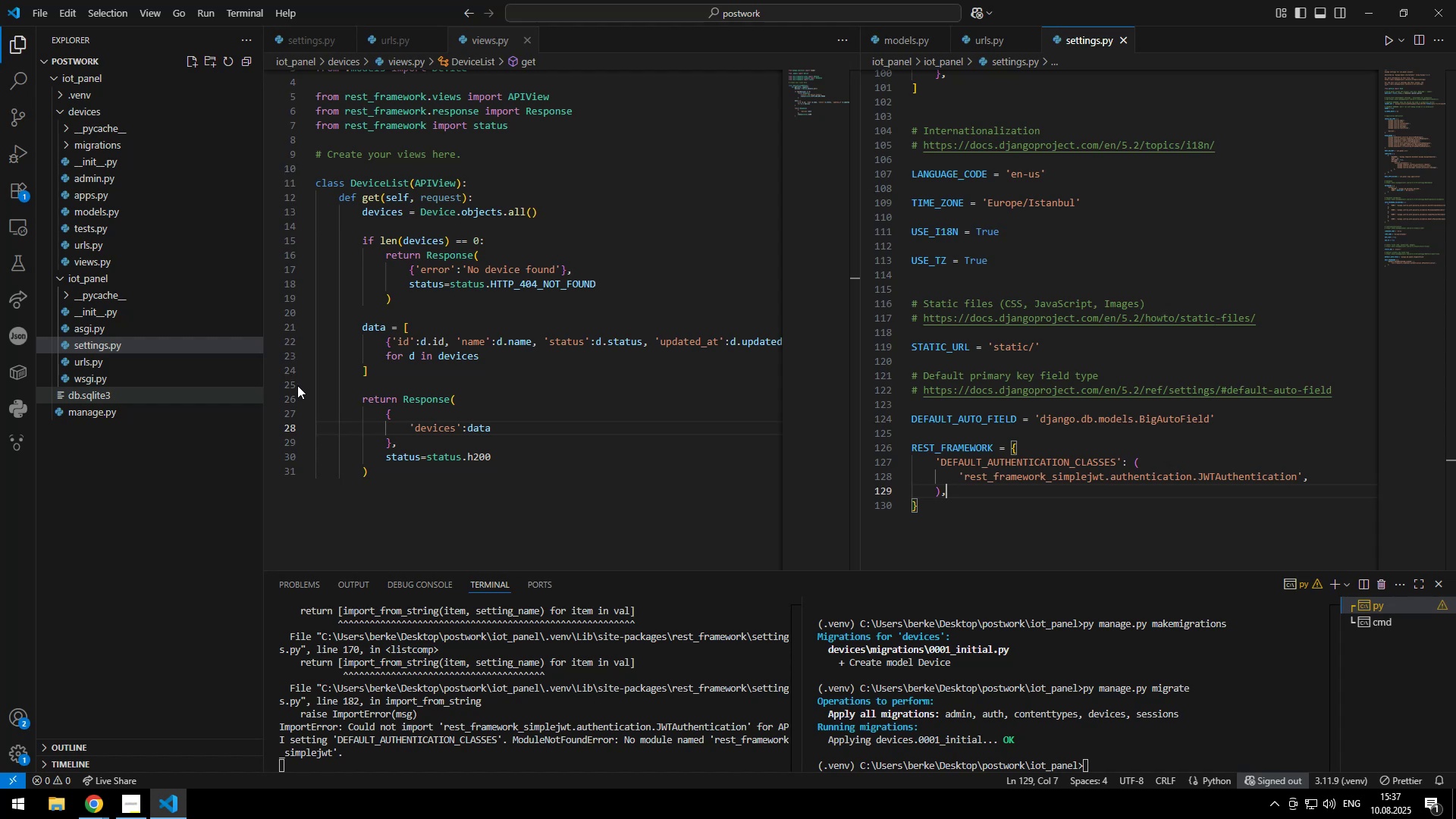 
left_click([359, 138])
 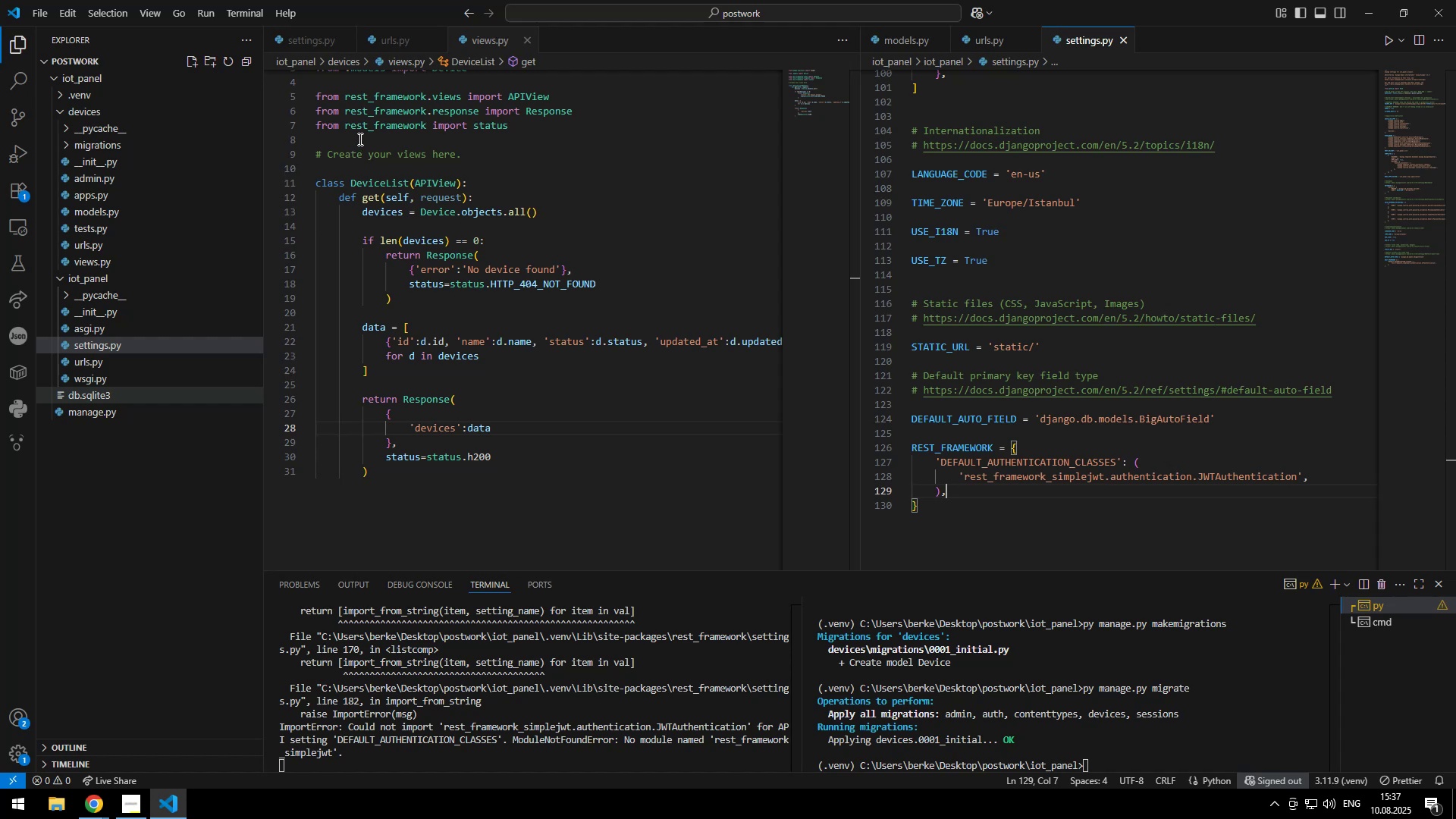 
key(Enter)
 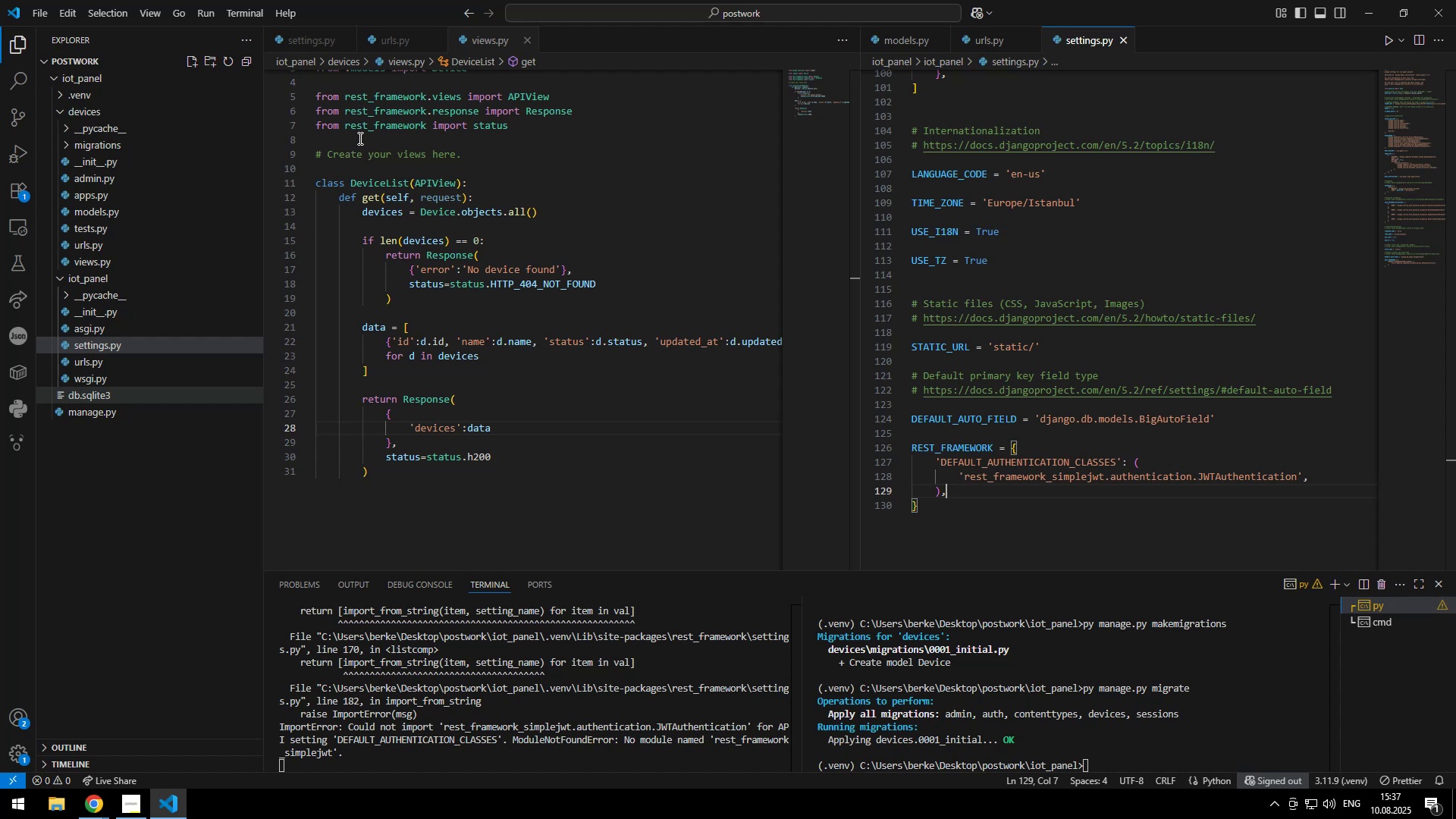 
key(ArrowUp)
 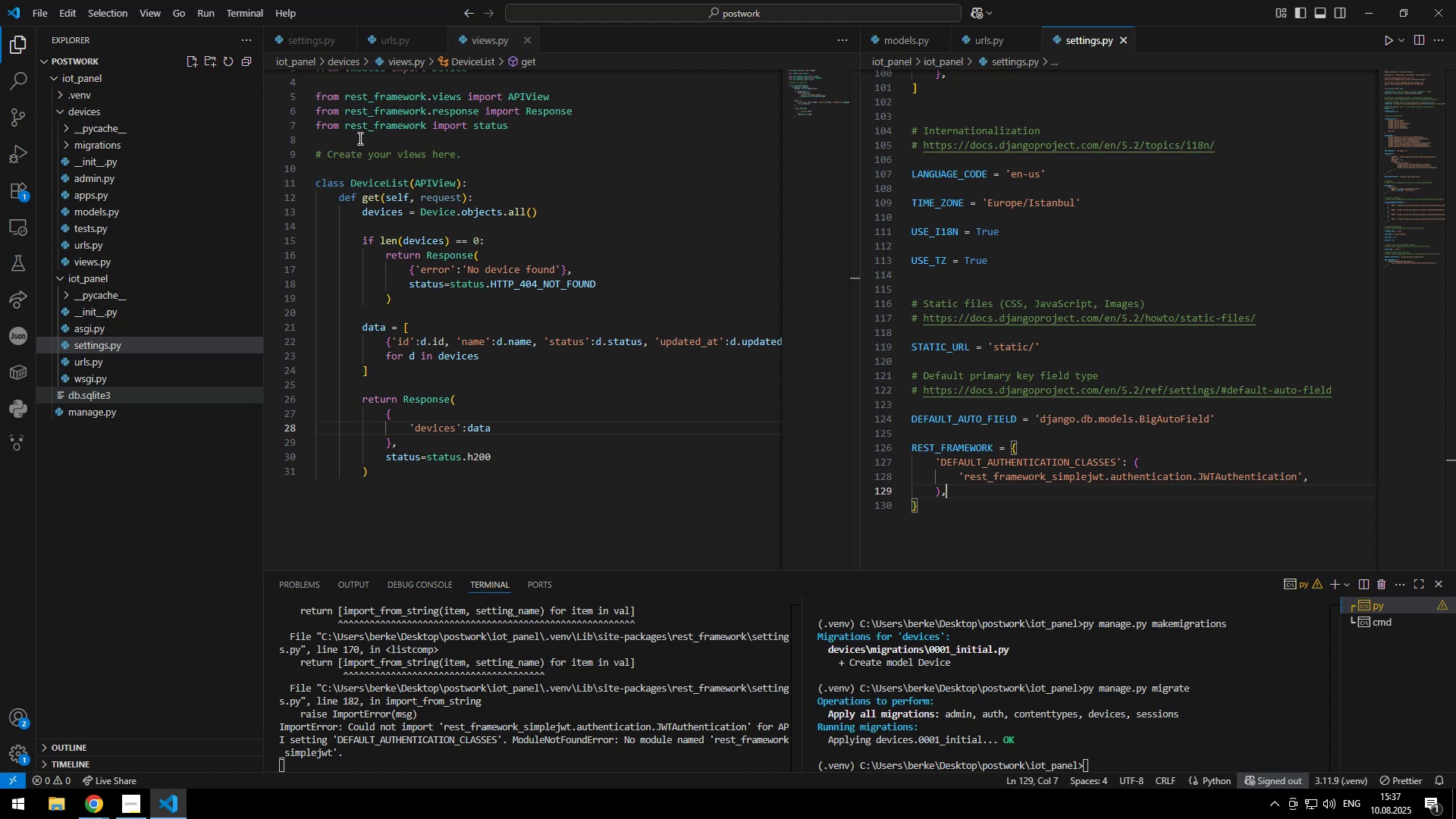 
key(Control+Backspace)
 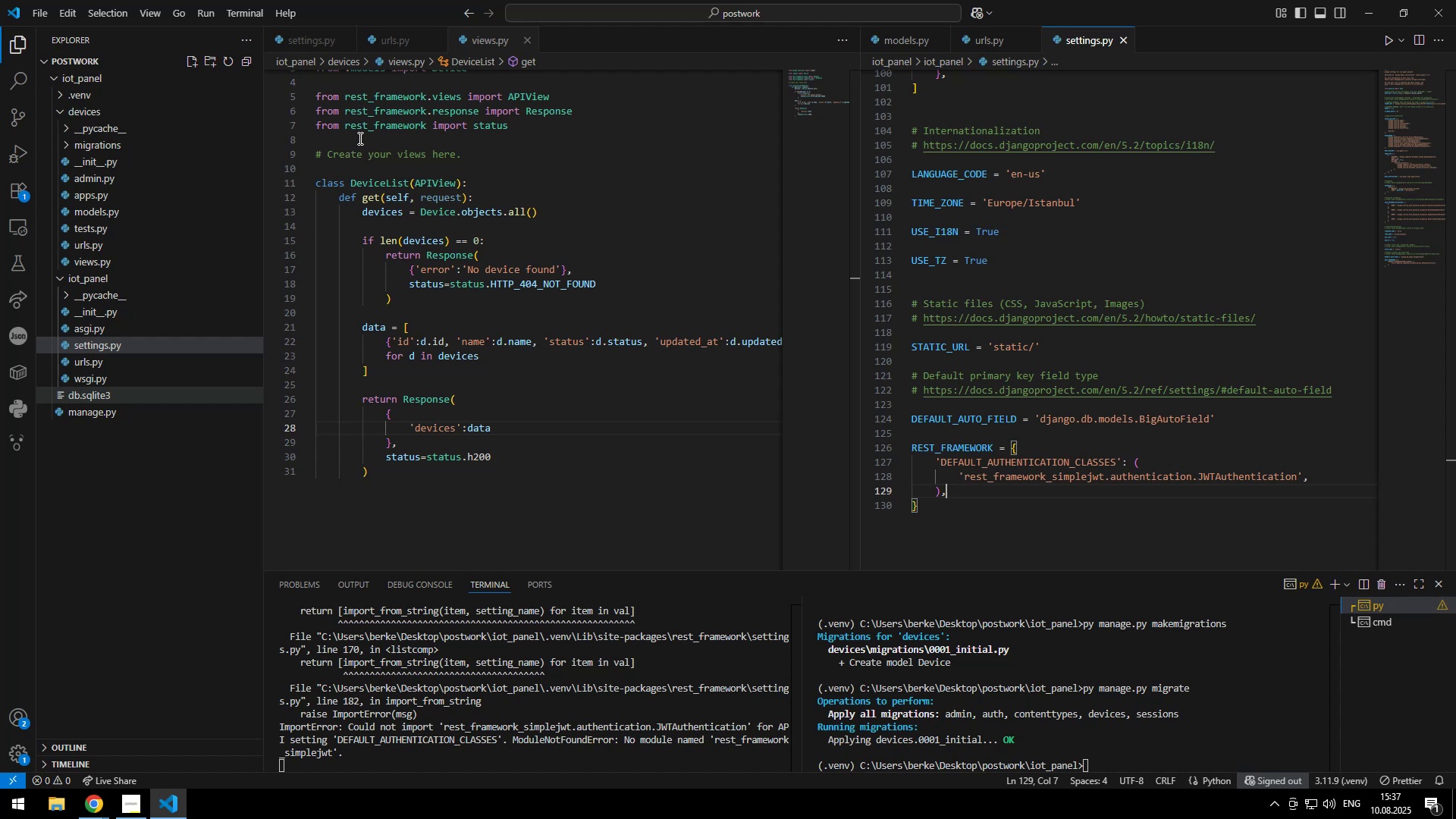 
key(Enter)
 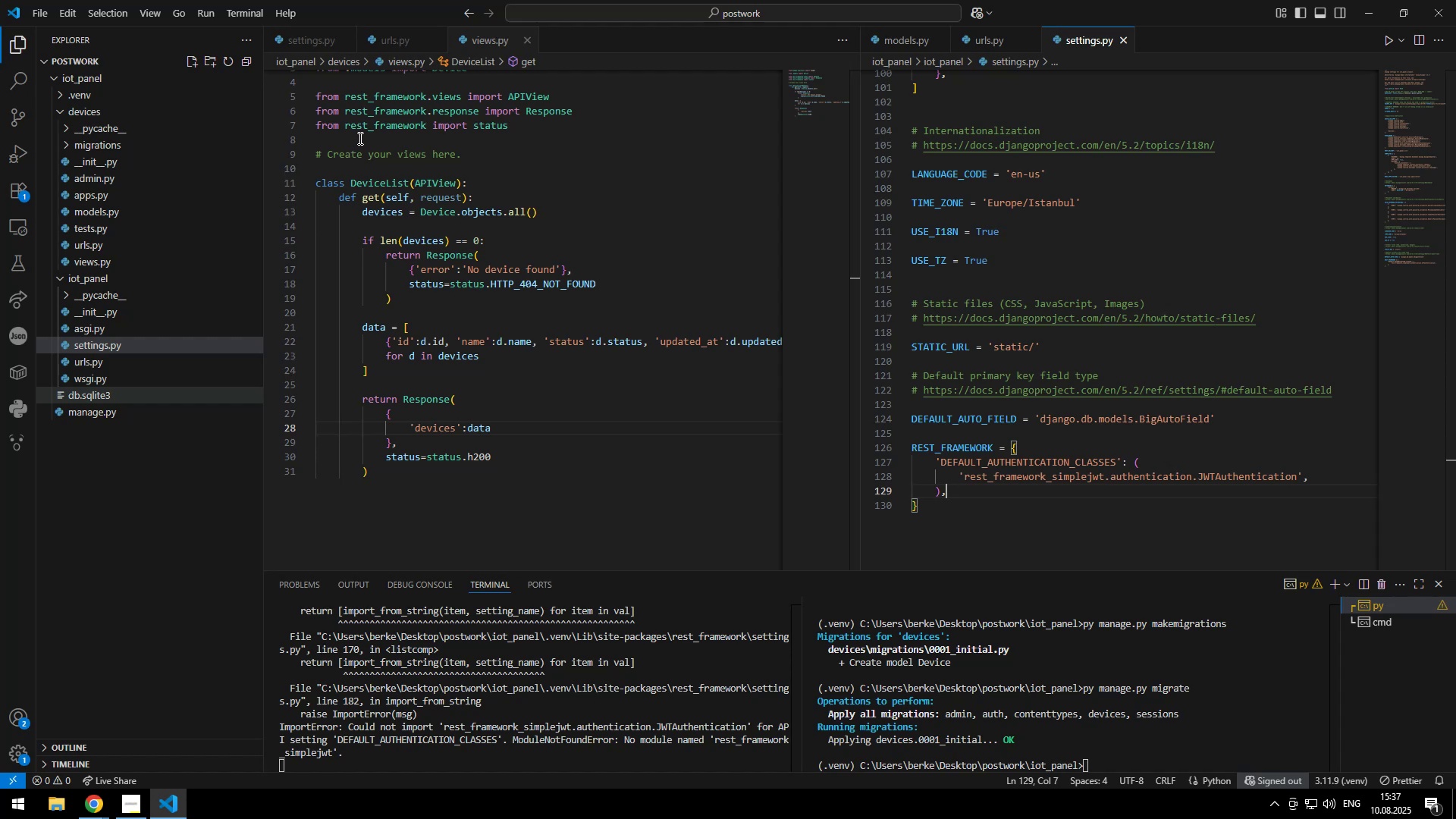 
key(Enter)
 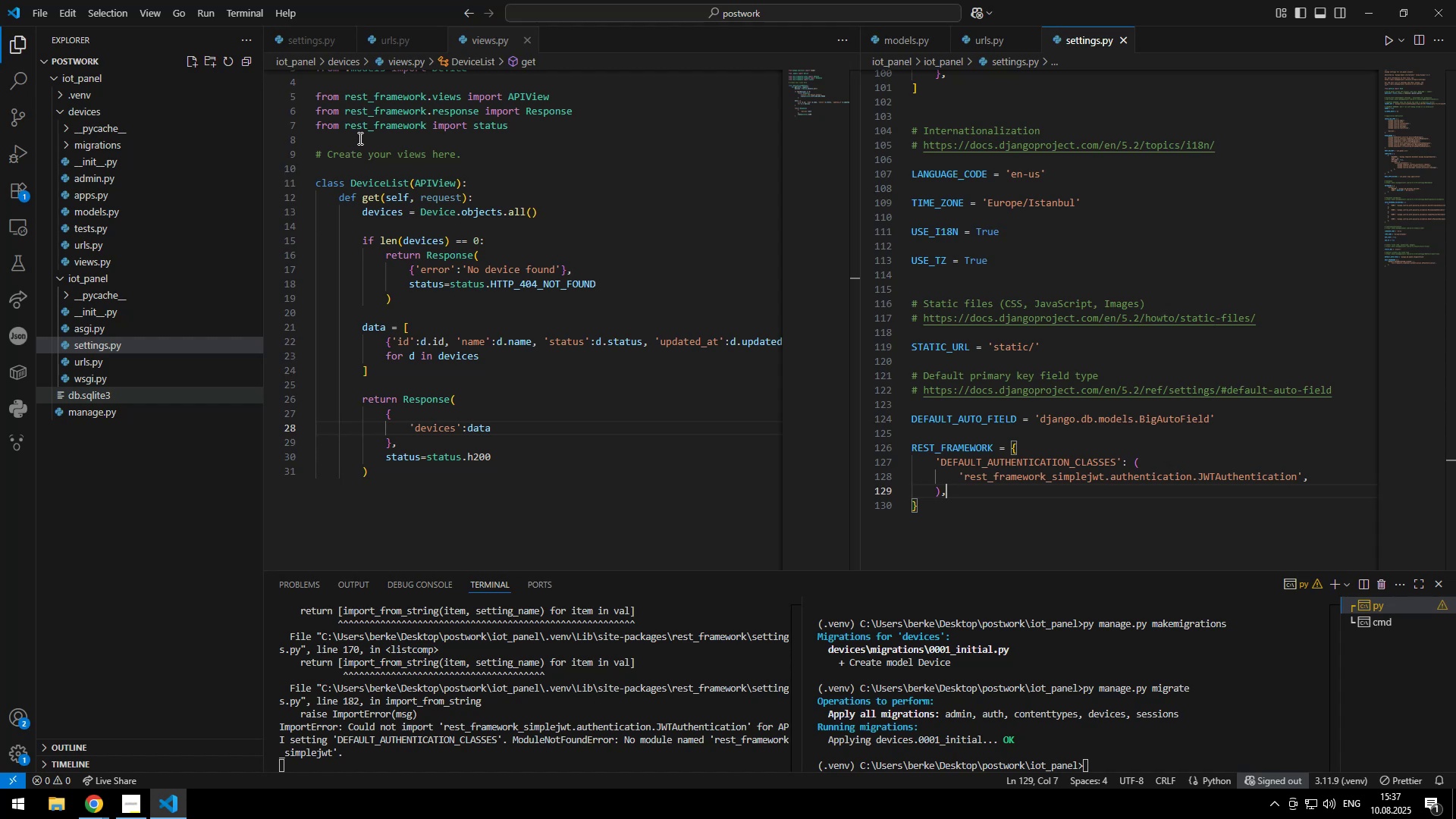 
key(ArrowUp)
 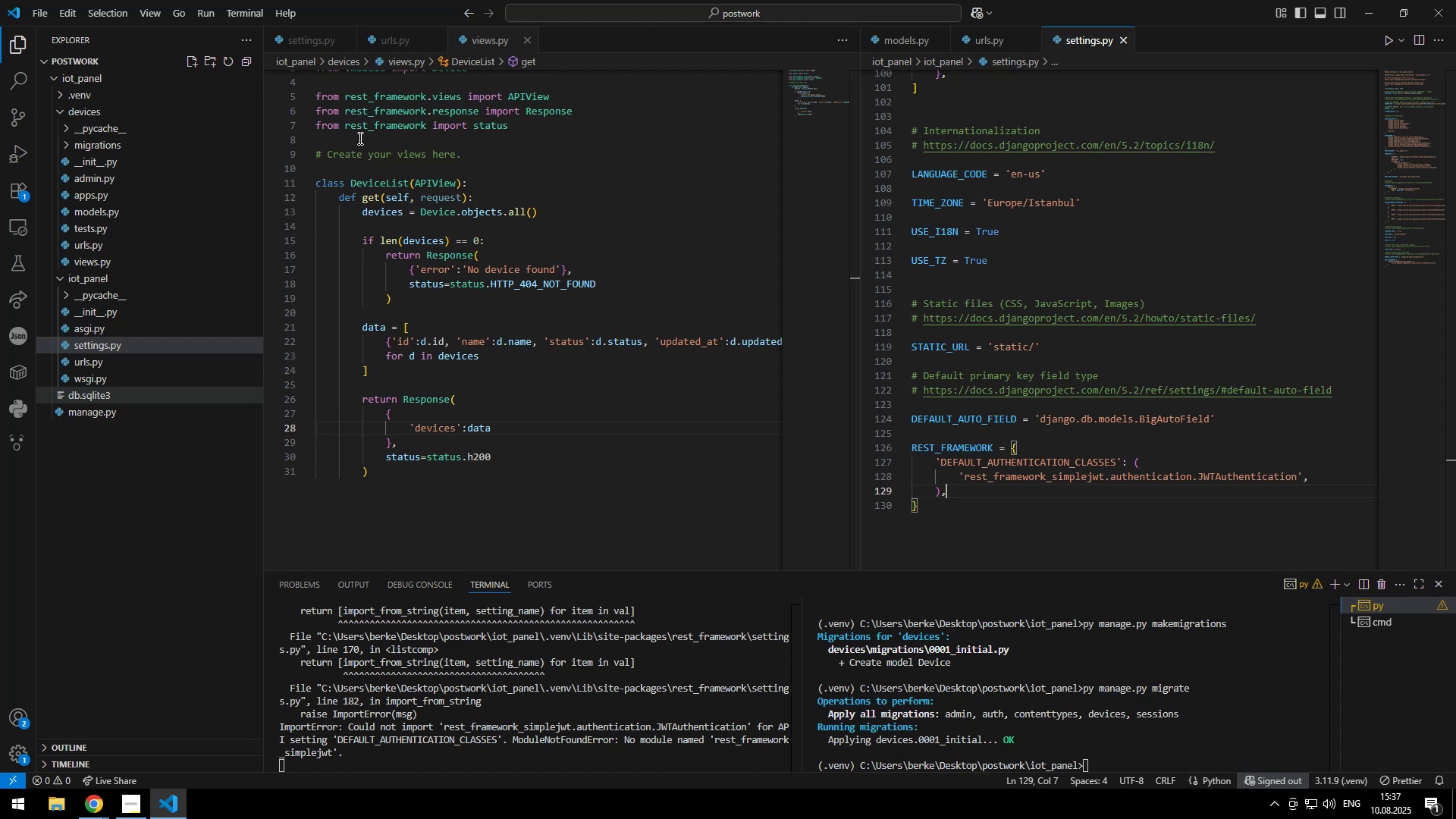 
key(Control+V)
 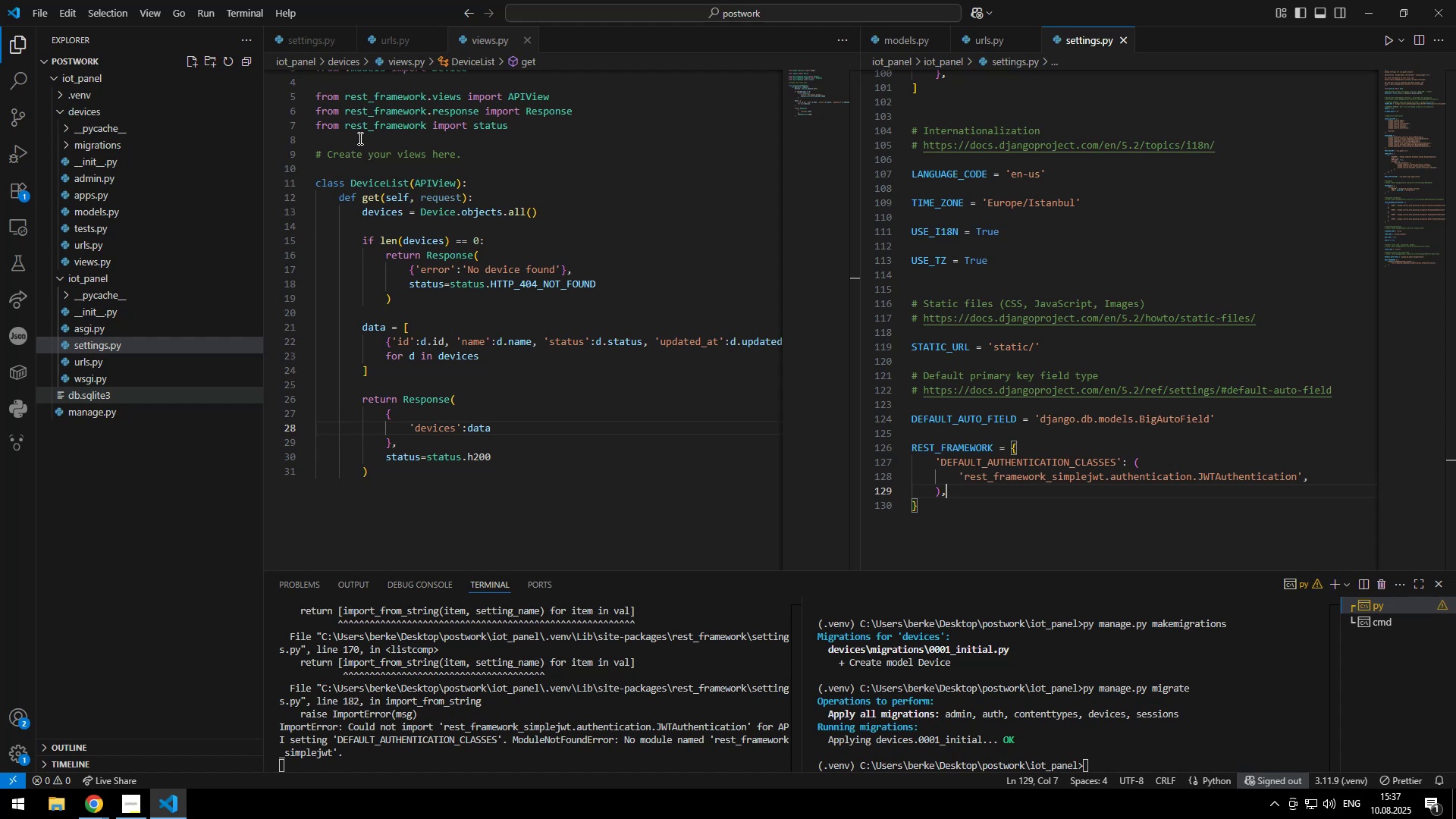 
key(Control+ControlLeft)
 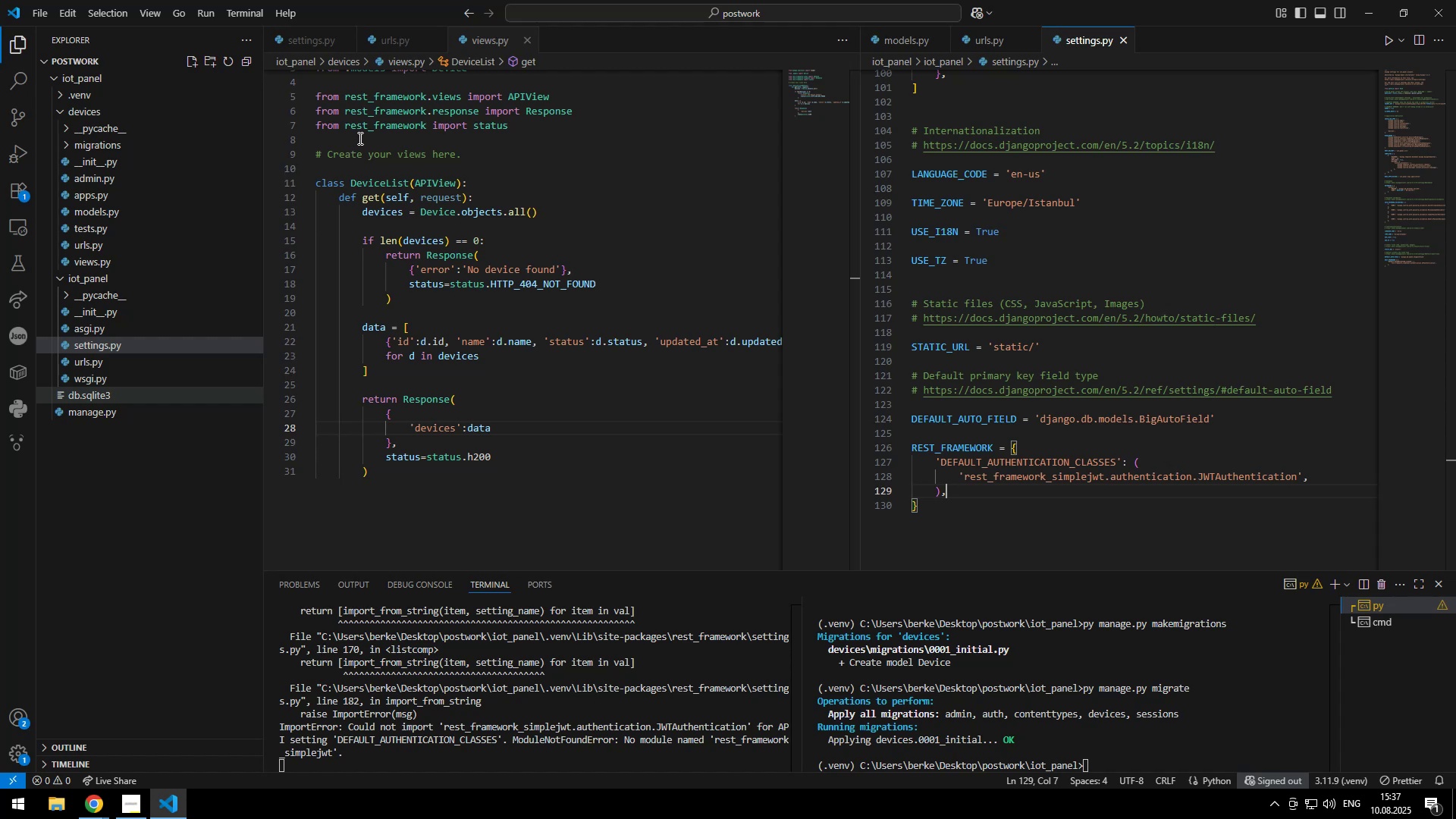 
key(Control+S)
 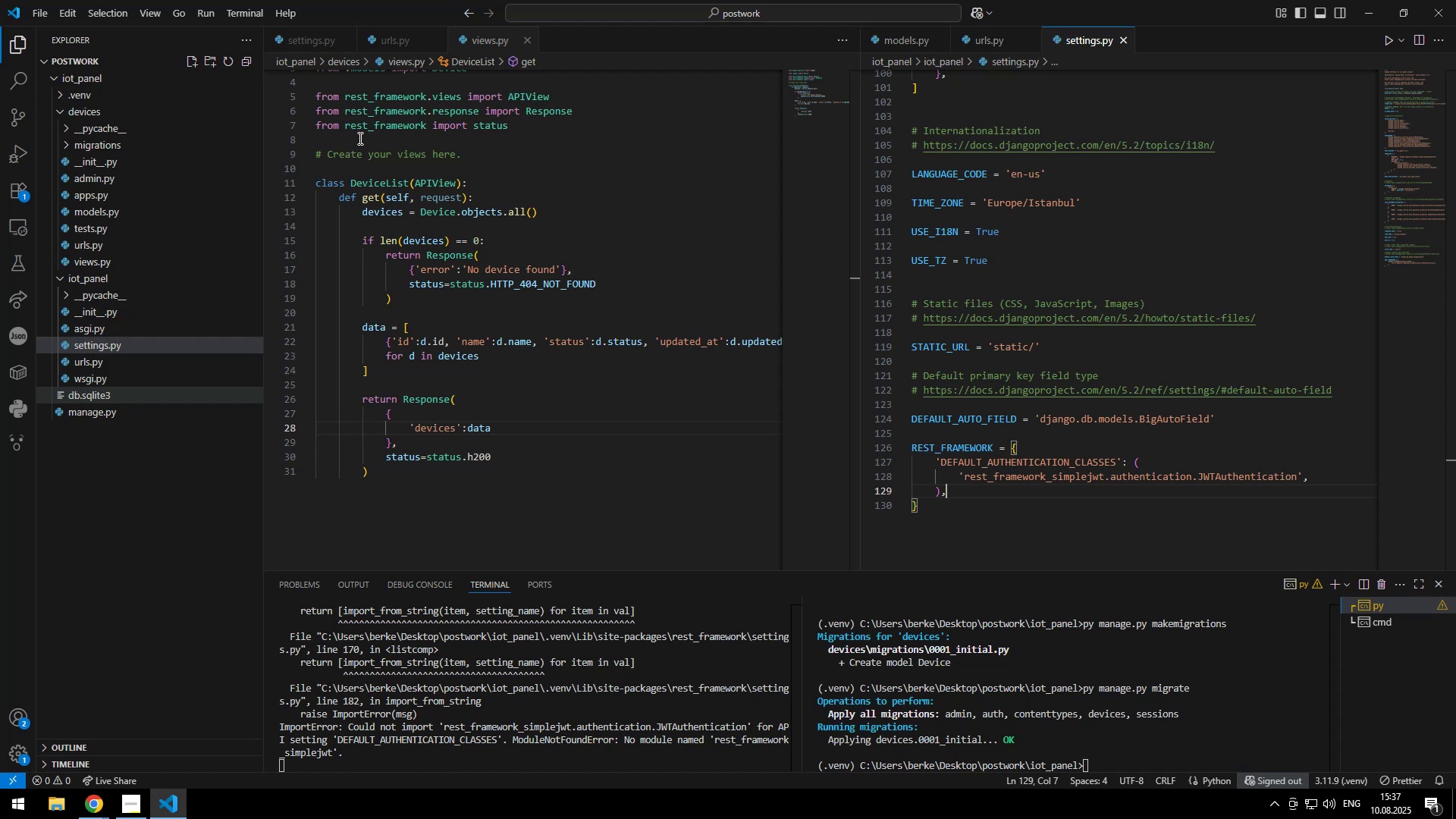 
key(Alt+AltLeft)
 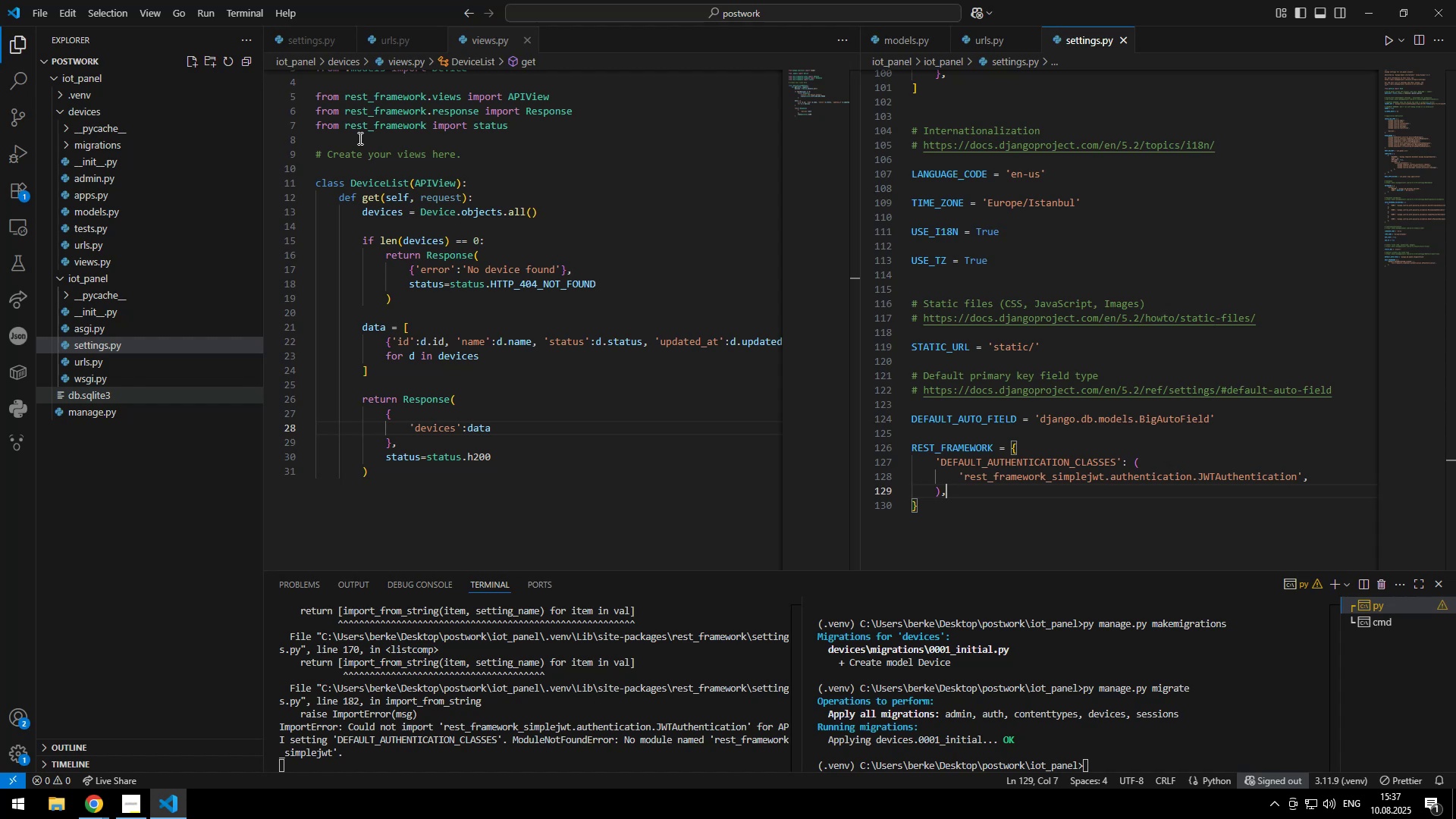 
key(Alt+Tab)
 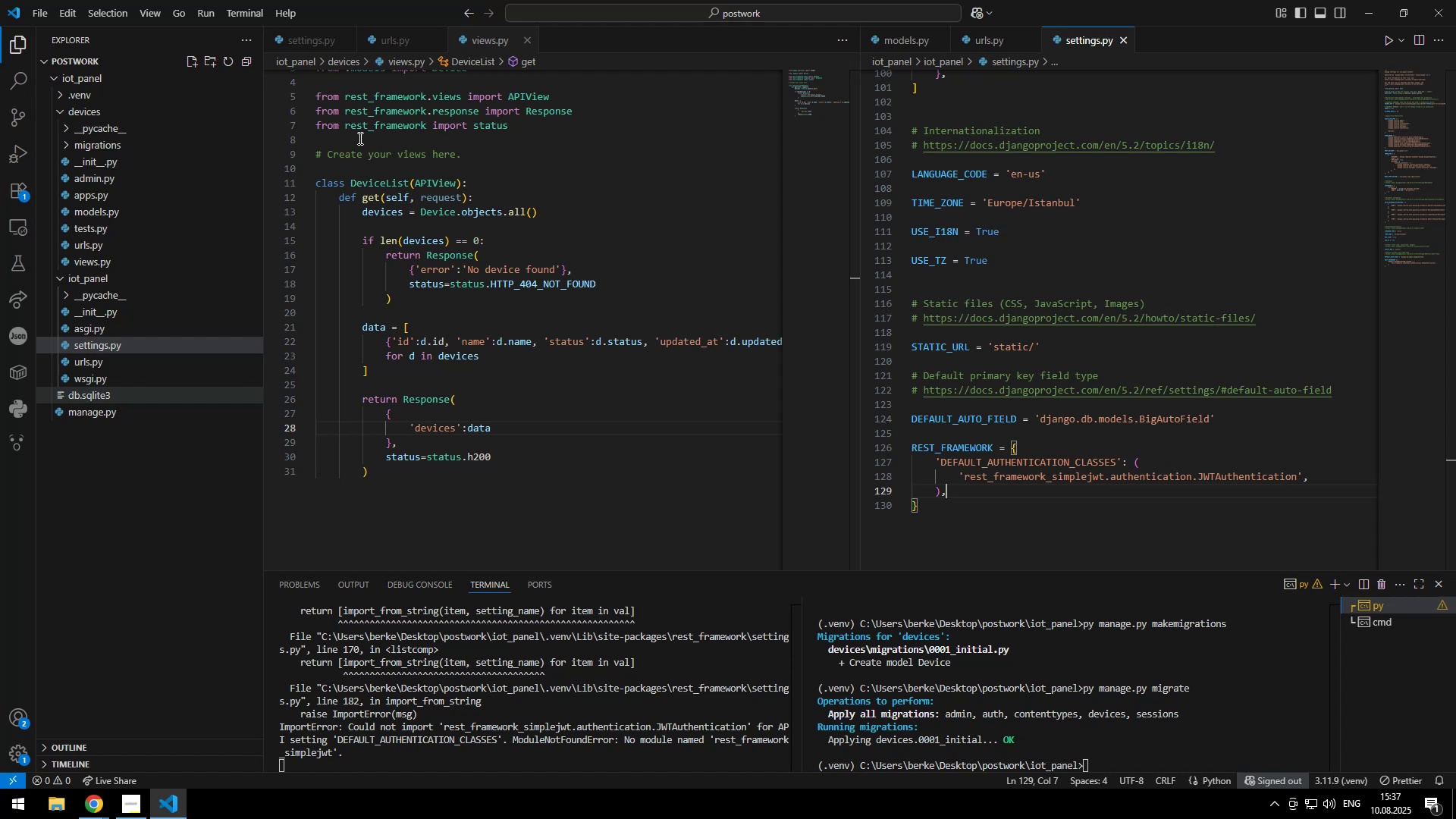 
key(Alt+AltLeft)
 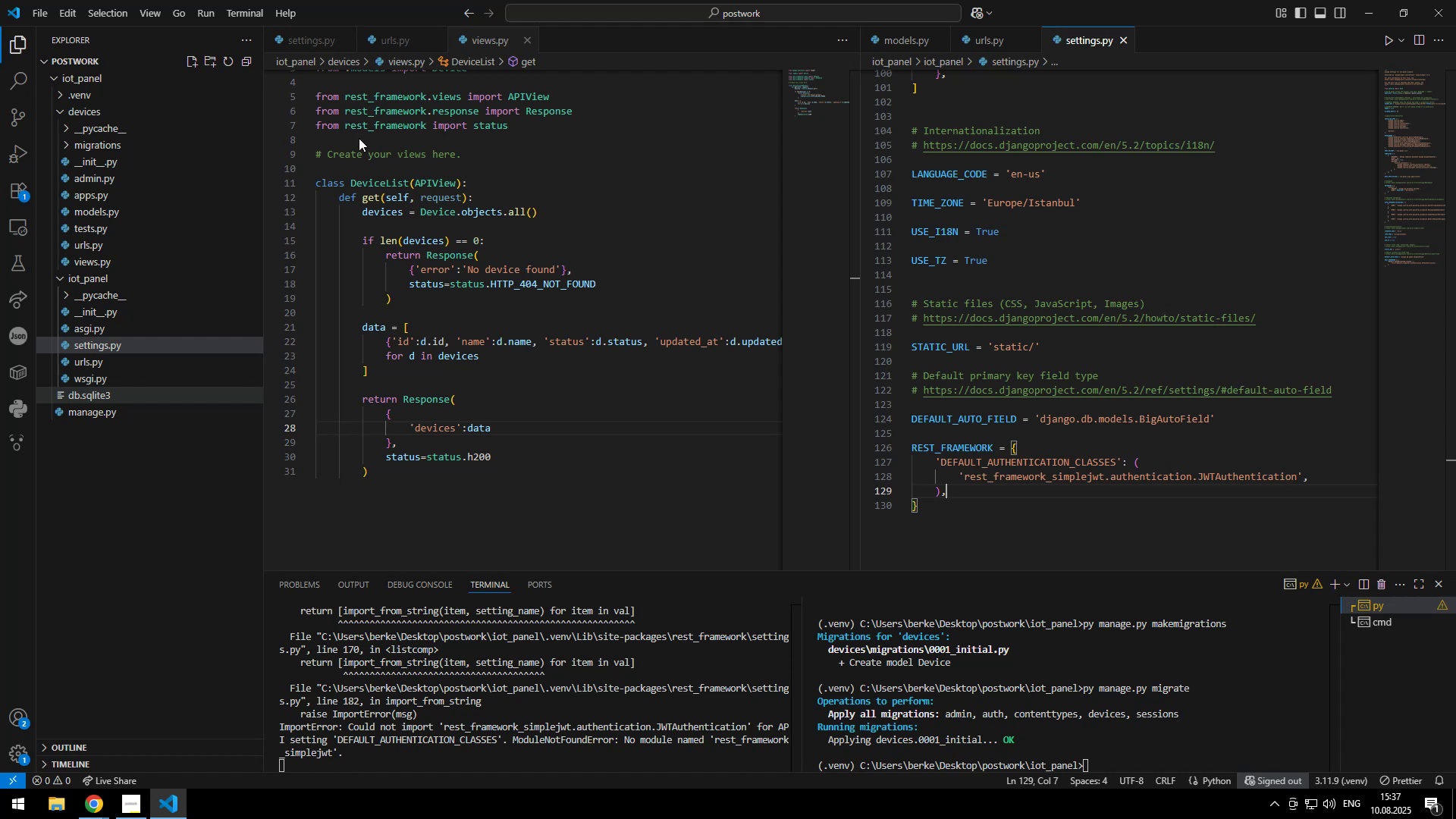 
key(Alt+Tab)
 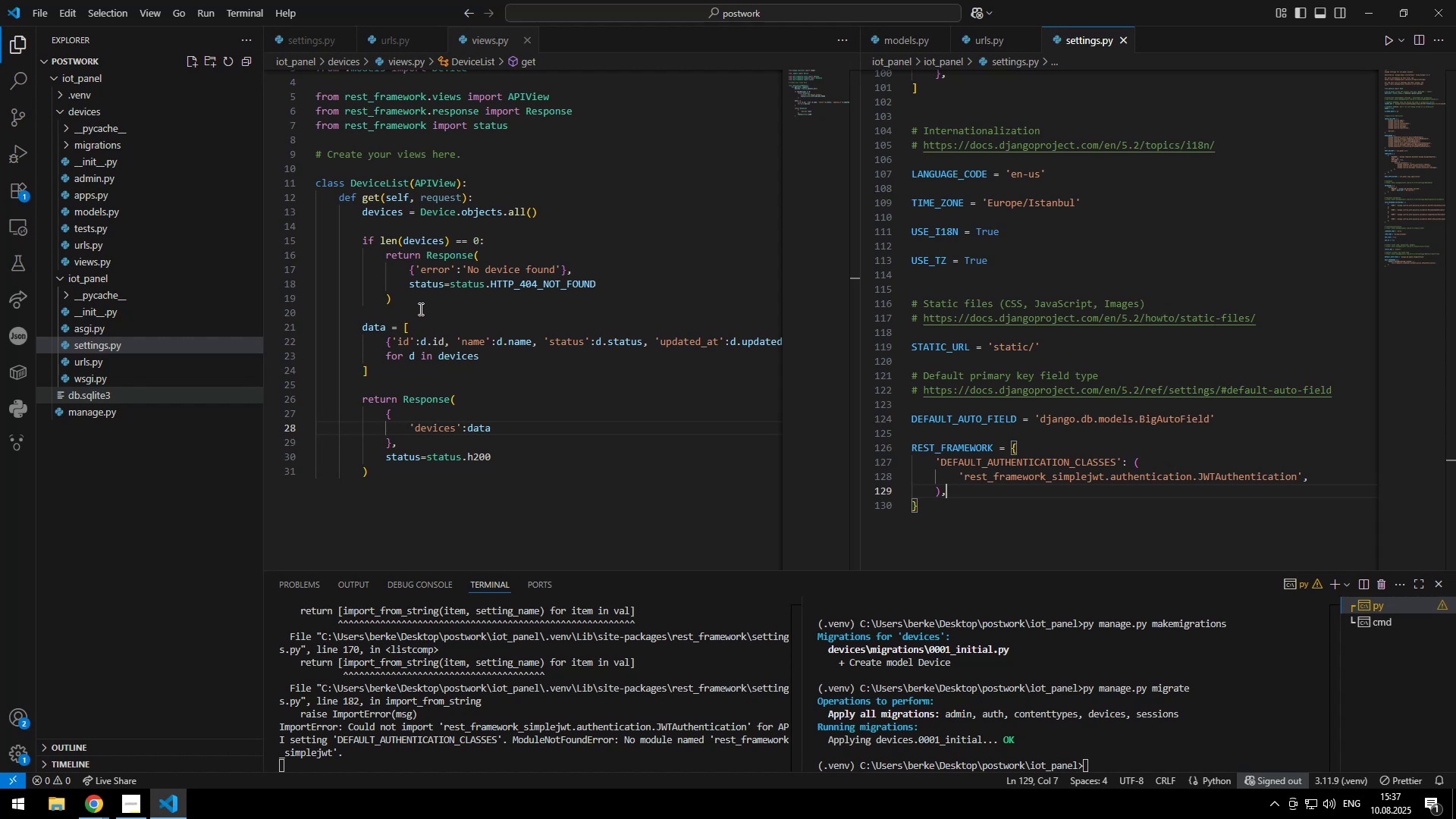 
wait(5.88)
 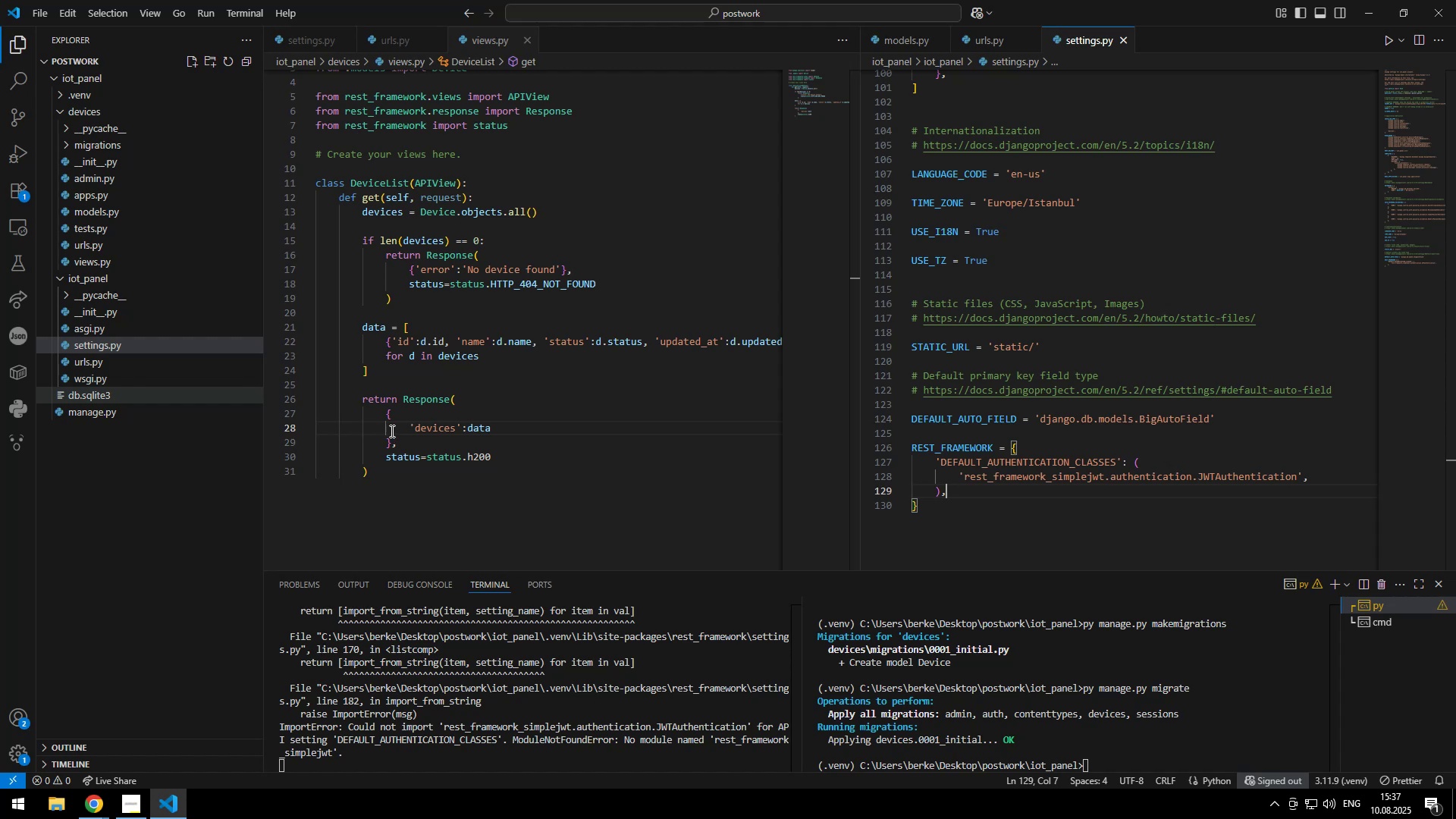 
left_click([429, 309])
 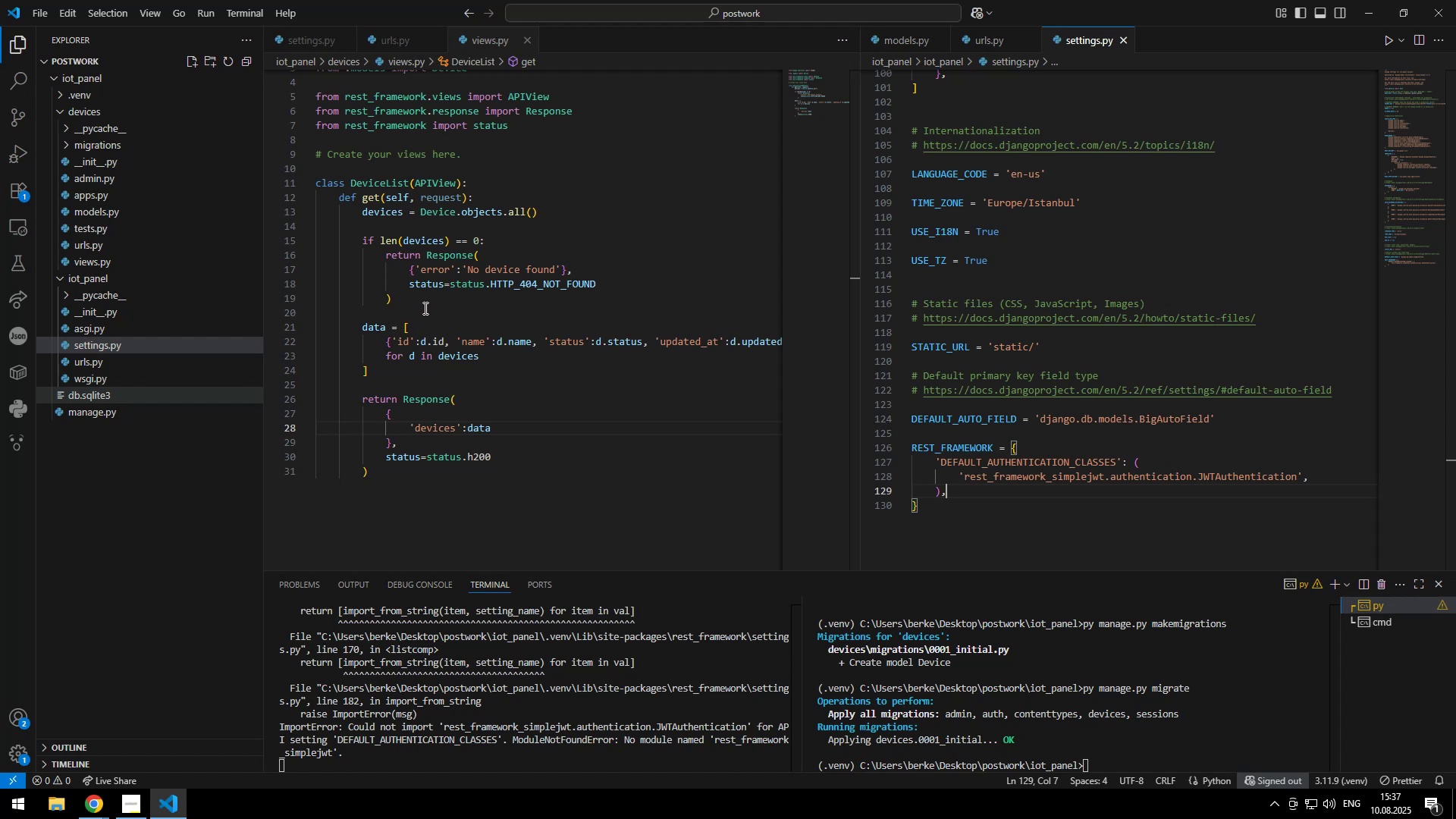 
key(Control+Backspace)
 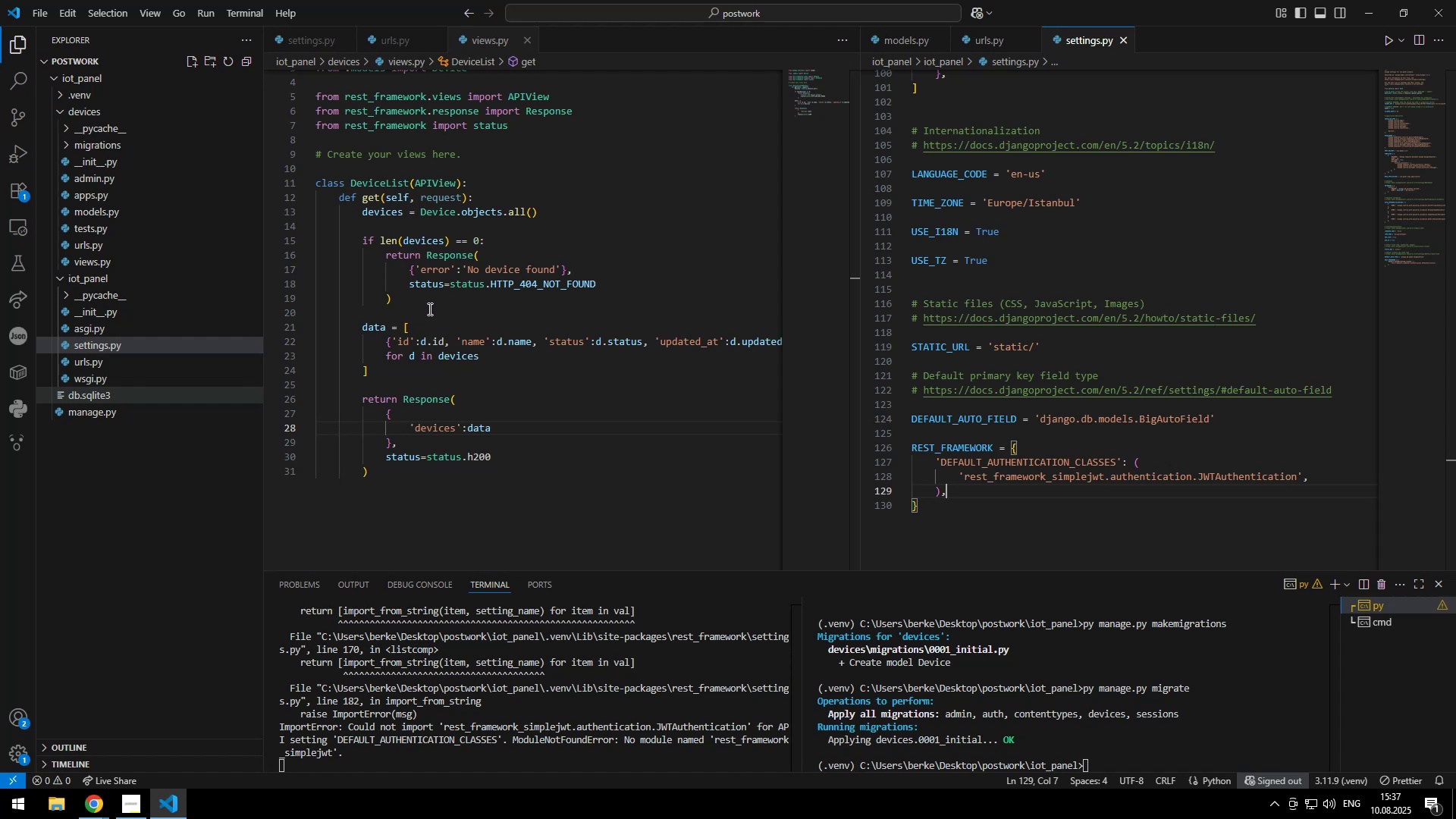 
key(Control+Backspace)
 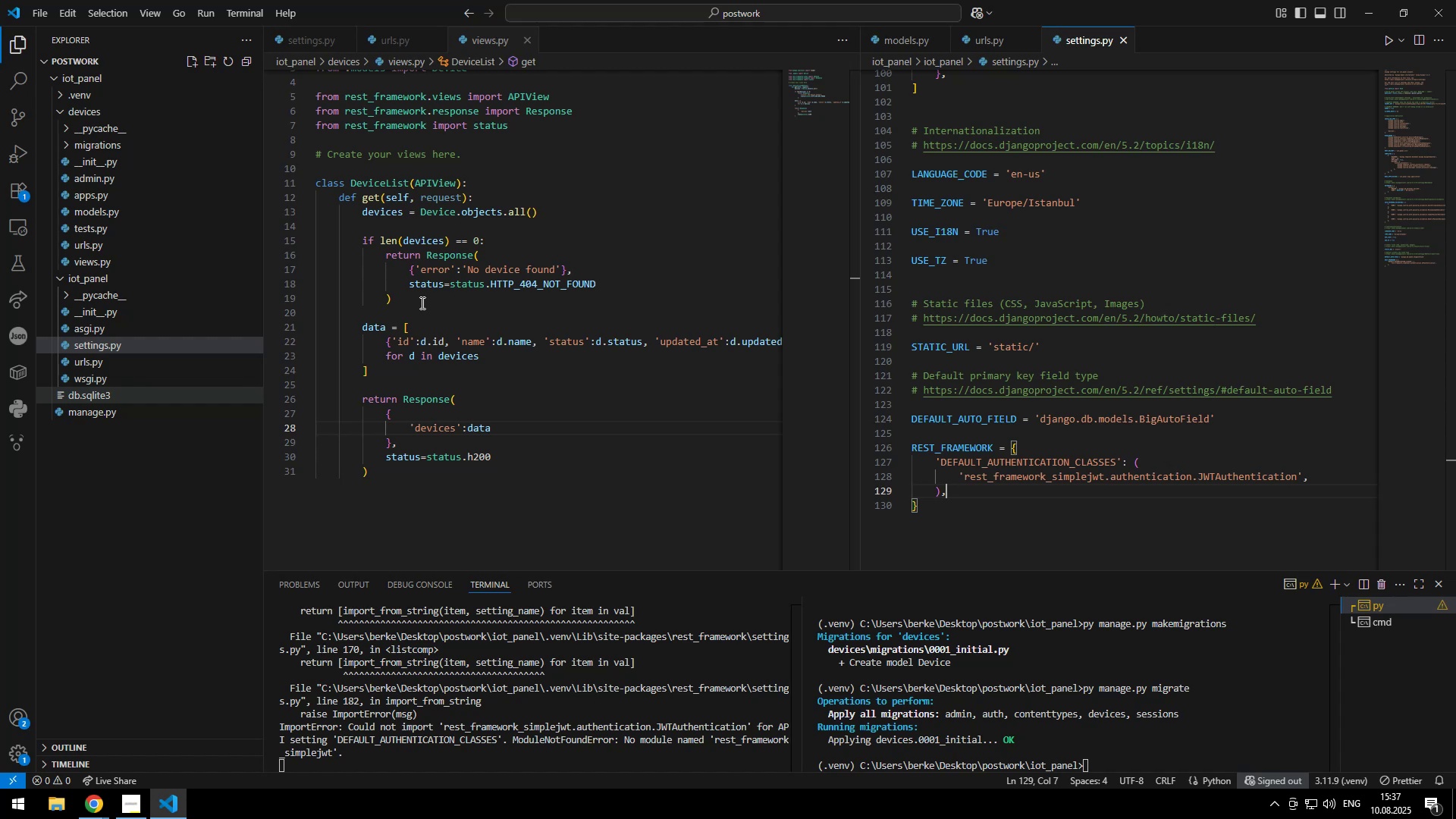 
type(console.log('data)
key(Escape)
 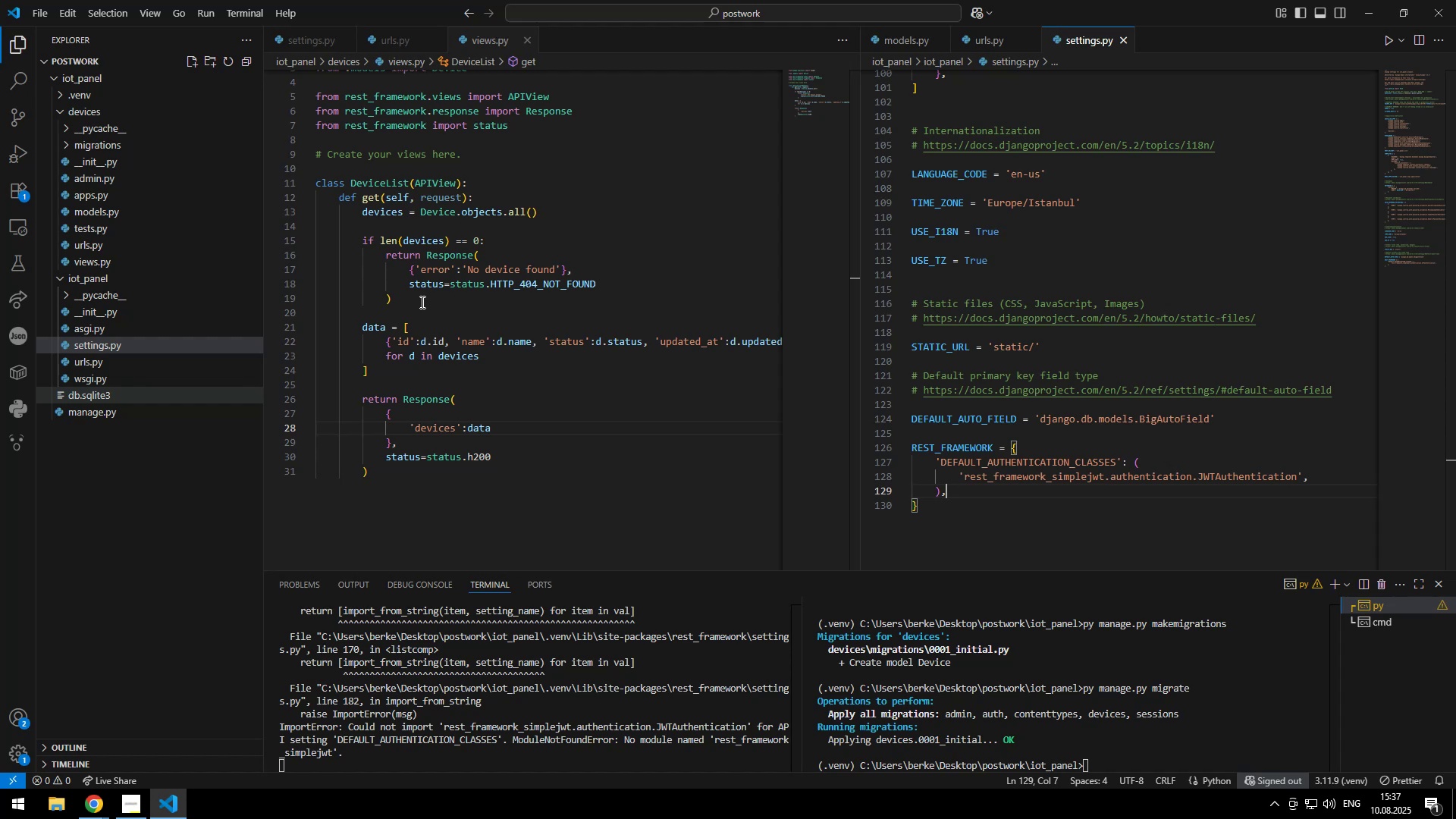 
key(Control+Backspace)
 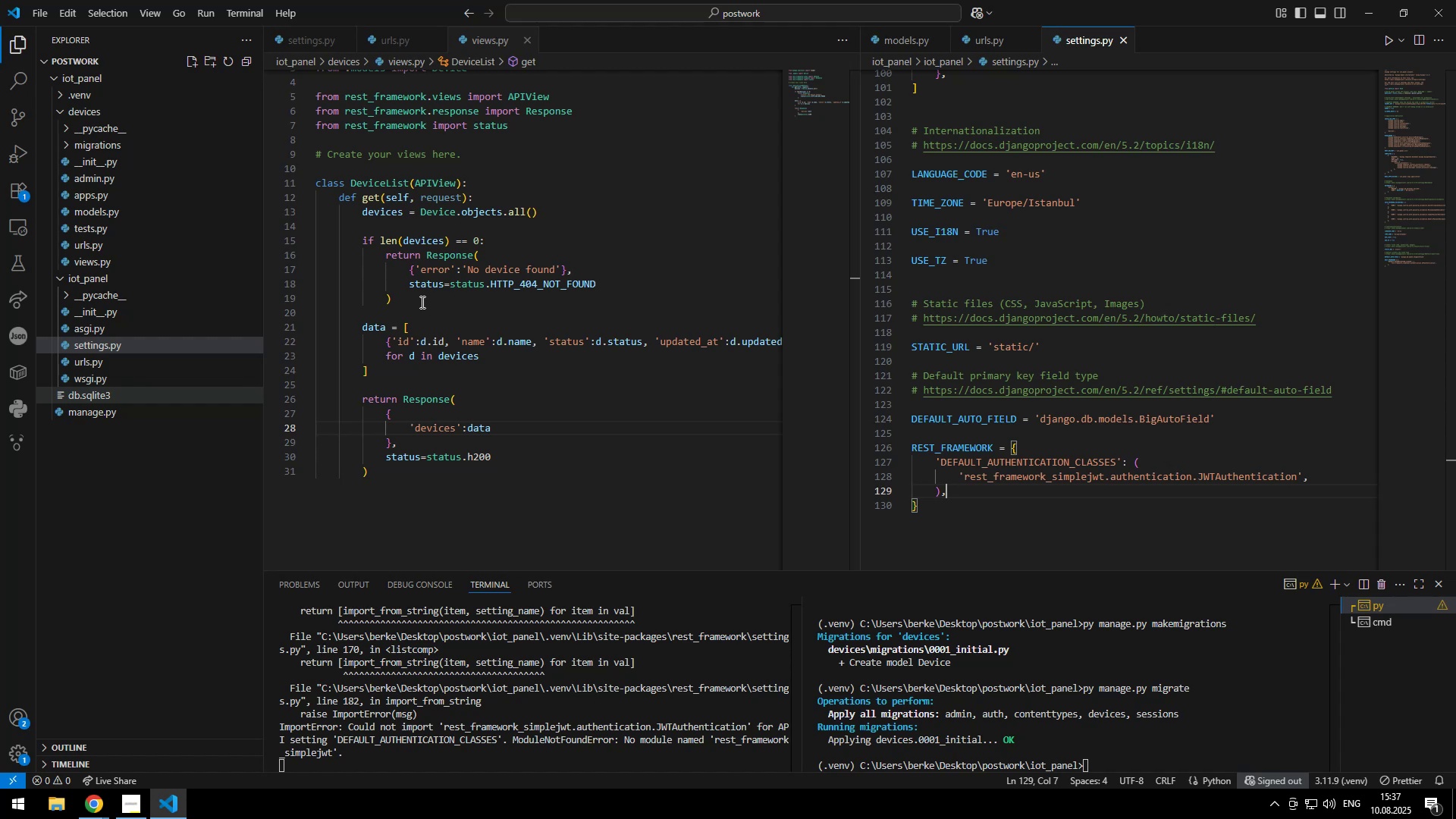 
key(Backspace)
type(data)
key(Escape)
 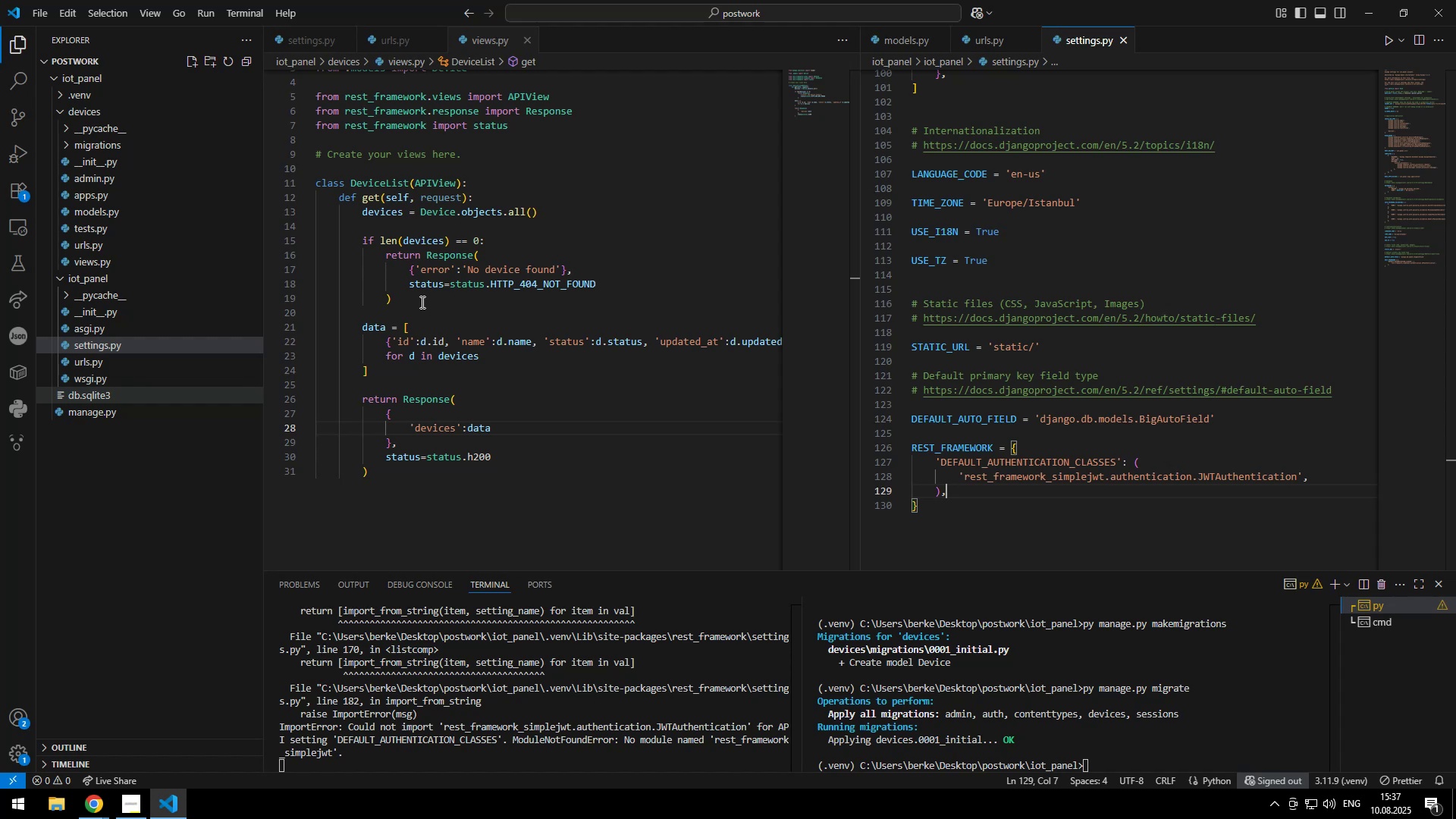 
key(Control+ControlLeft)
 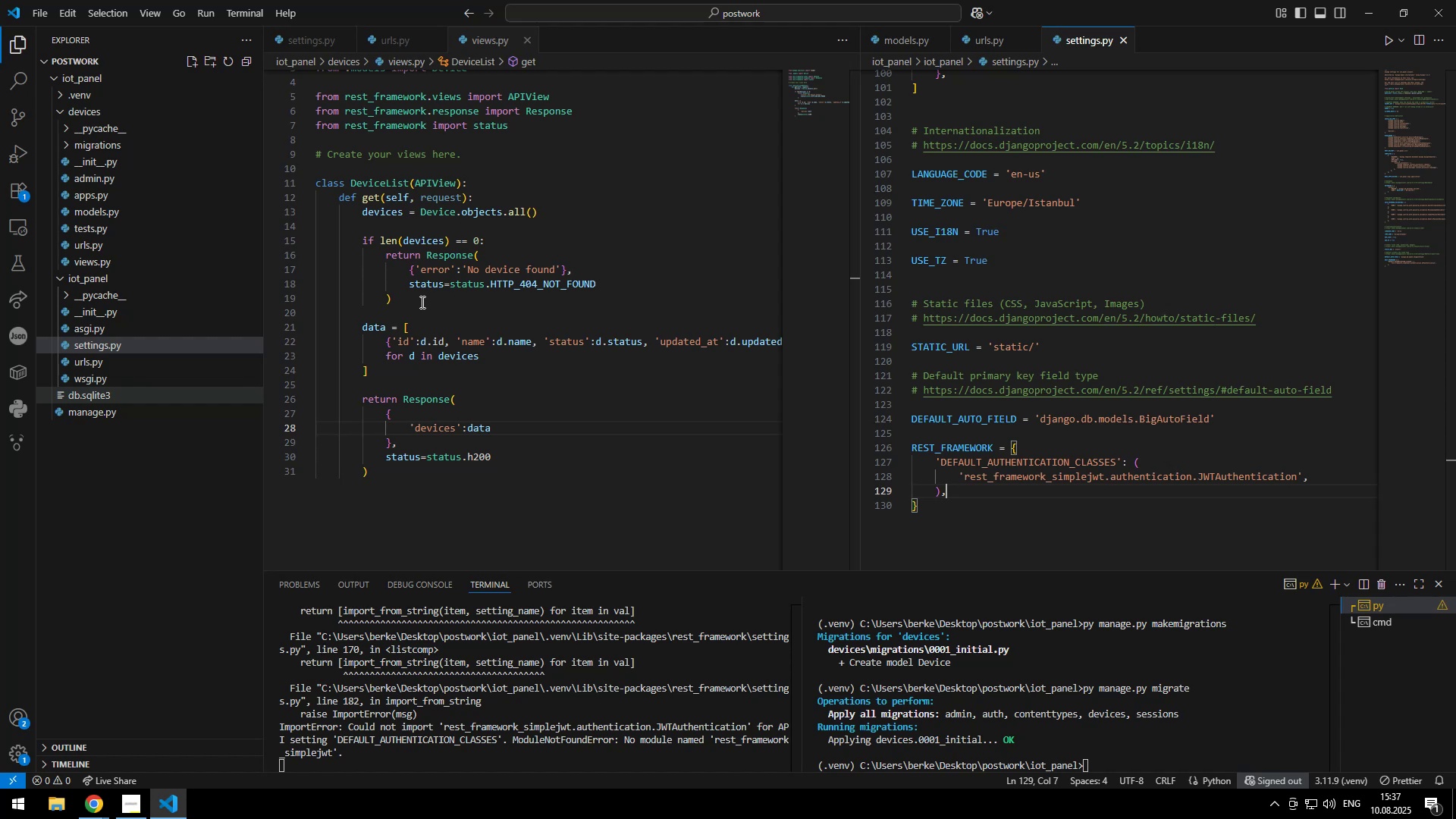 
key(Control+S)
 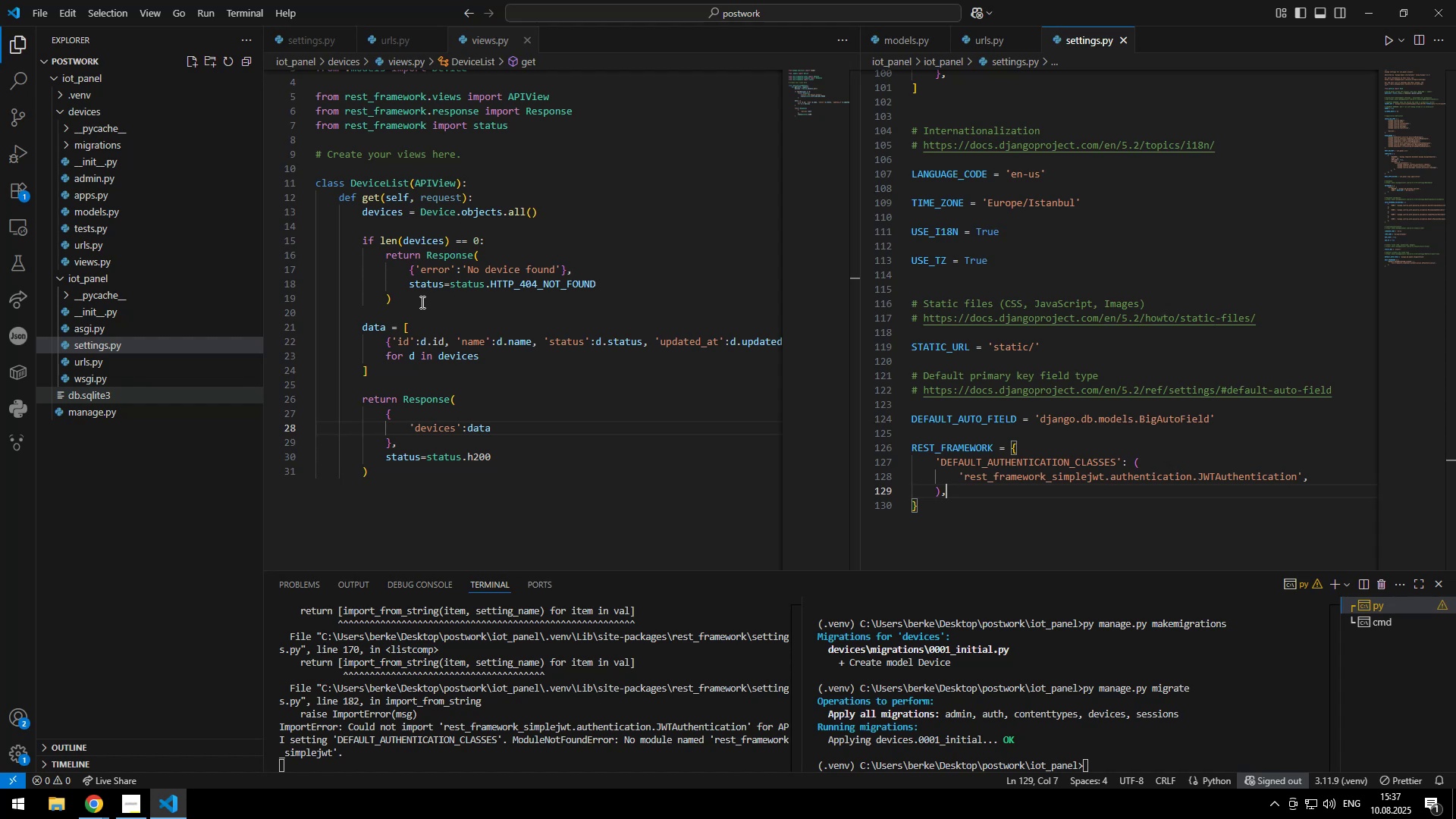 
key(Alt+AltLeft)
 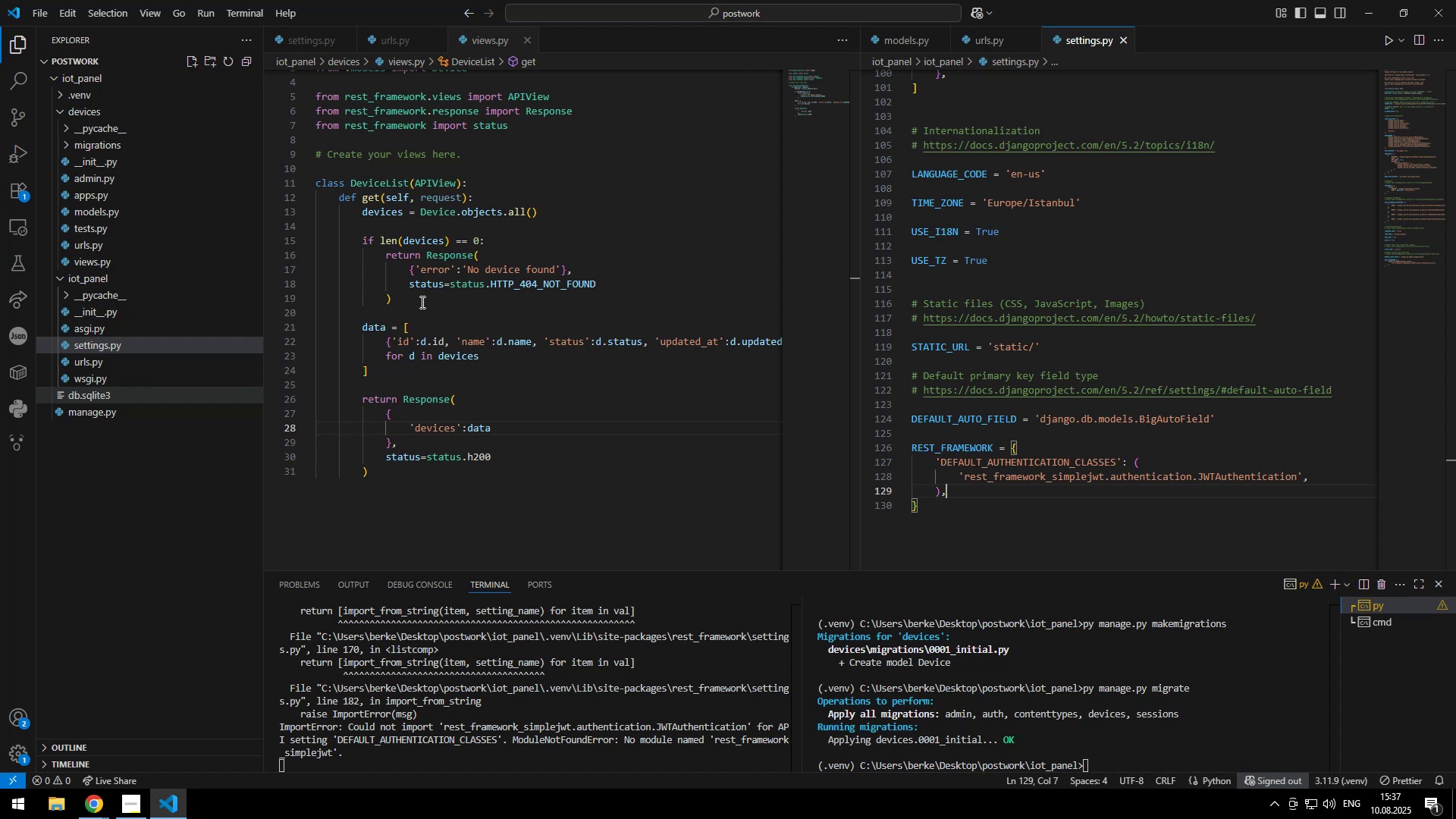 
key(Alt+Tab)
 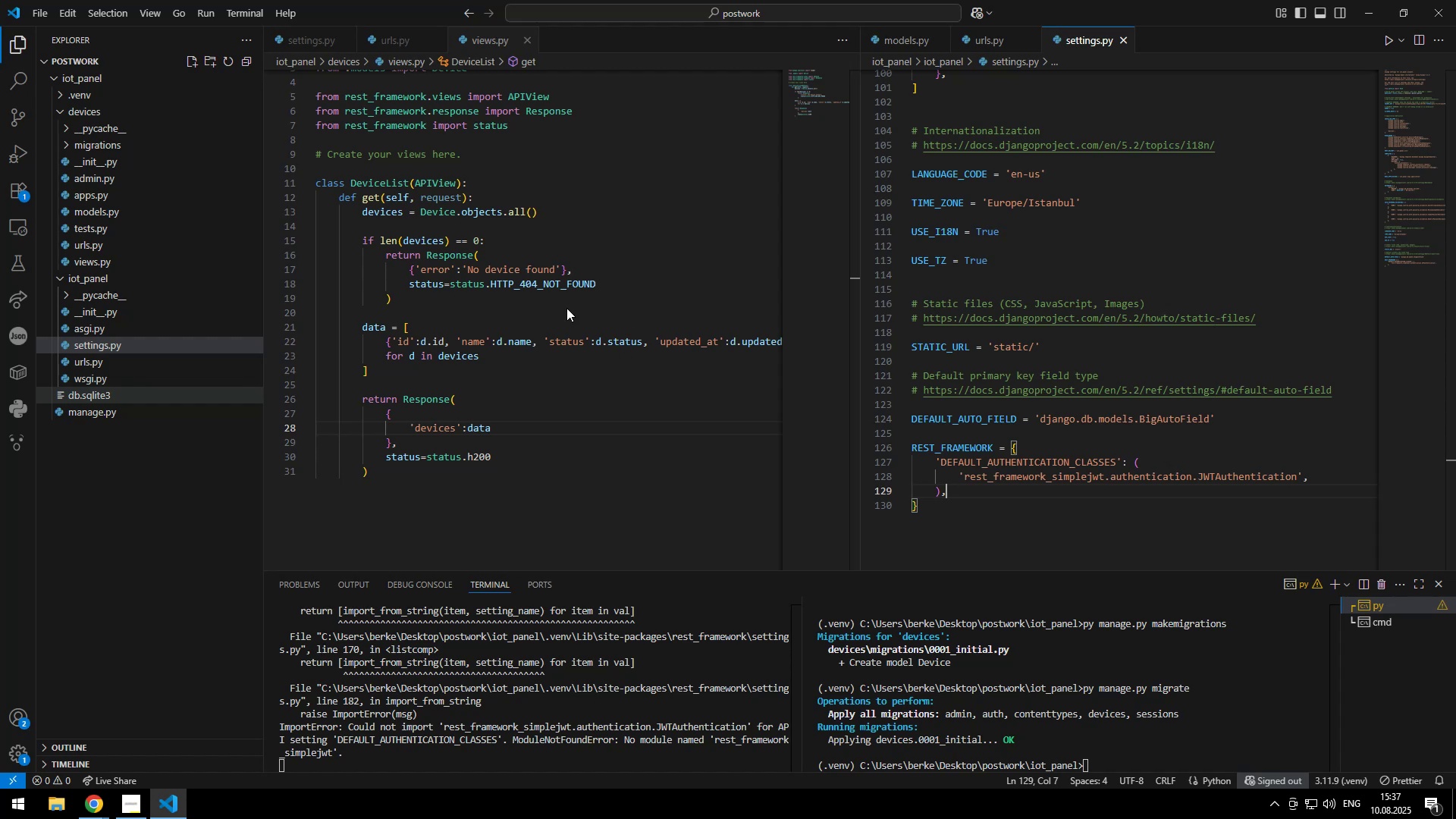 
left_click([75, 136])
 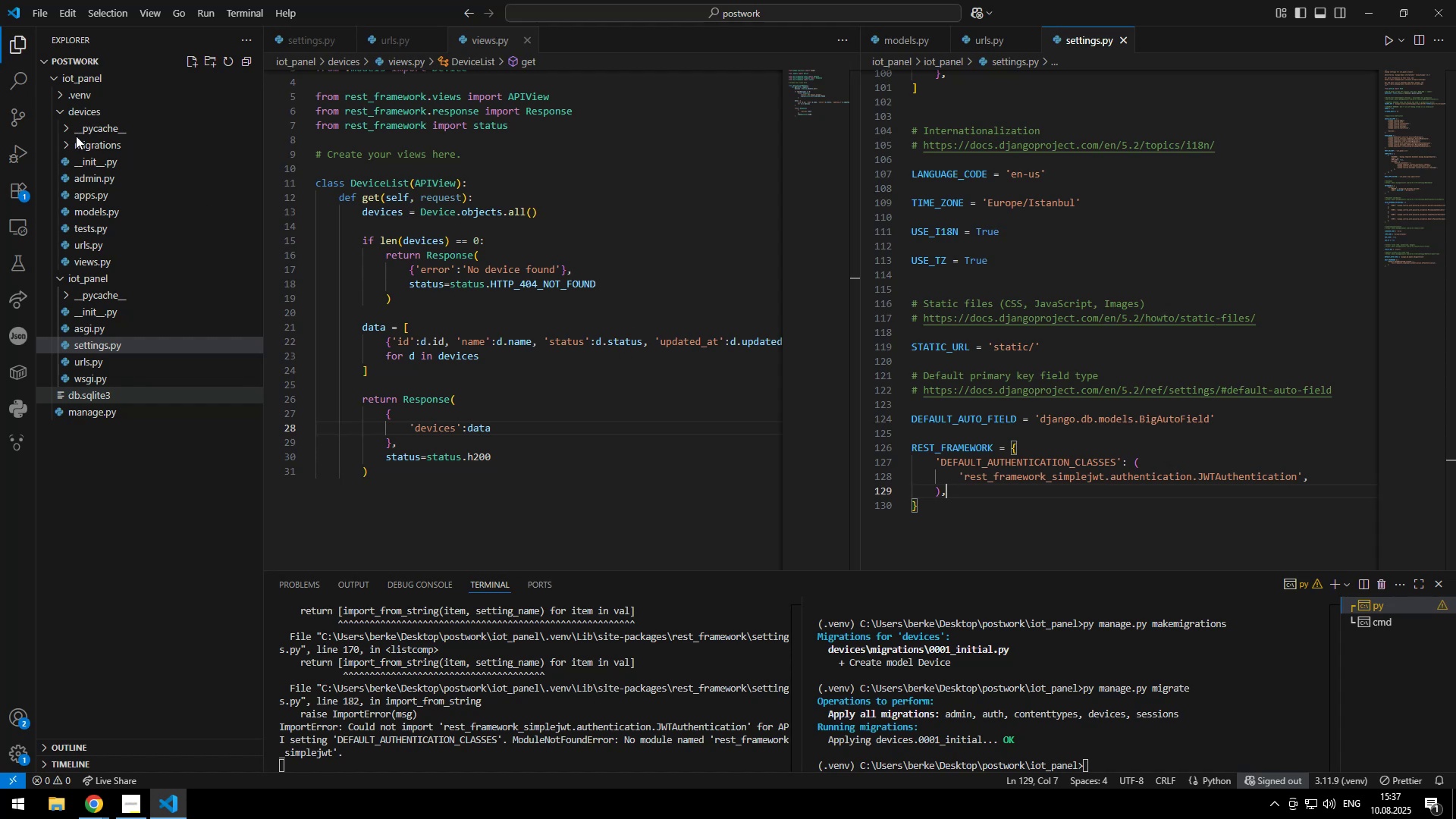 
left_click([1150, 80])
 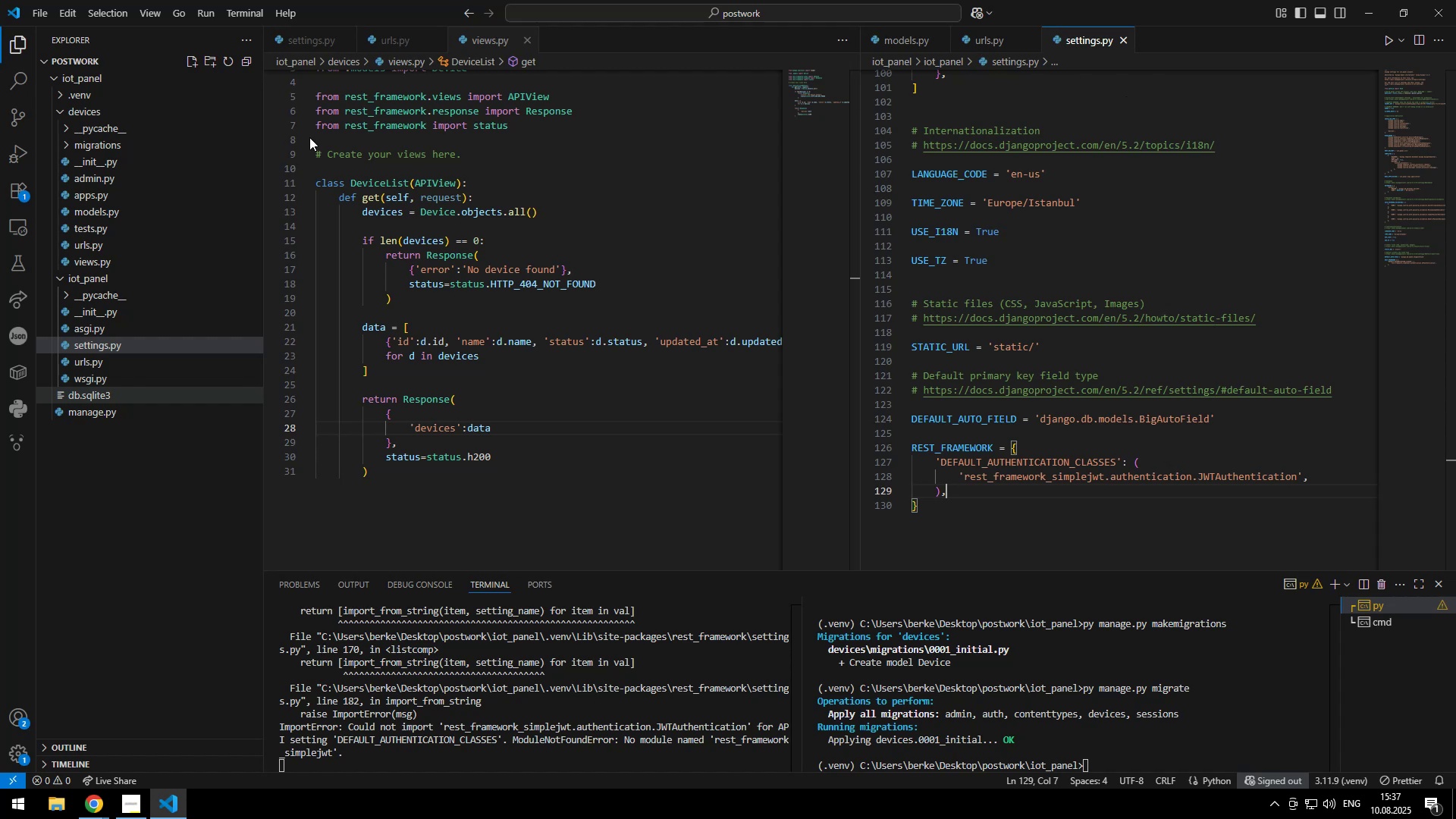 
double_click([69, 41])
 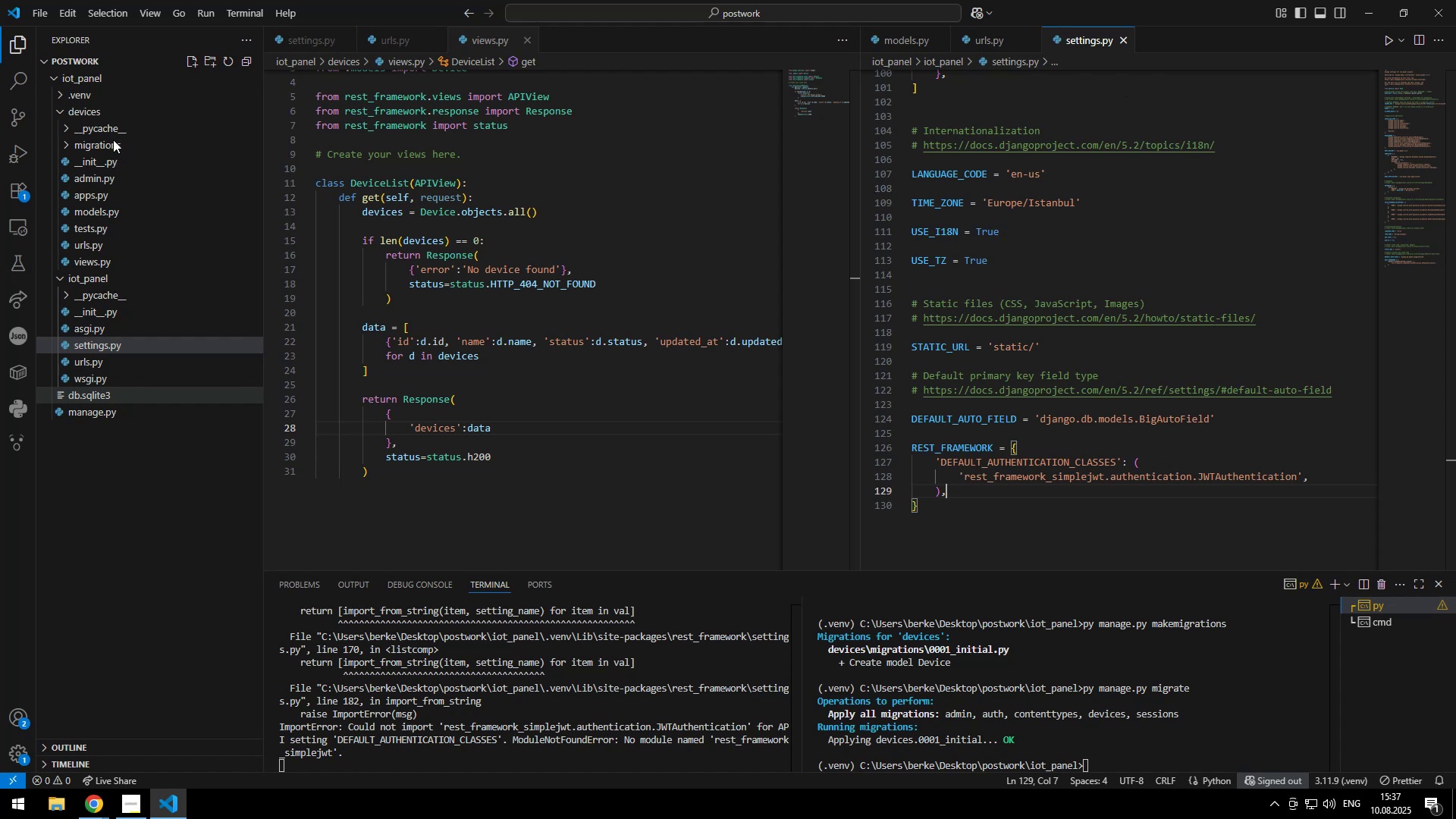 
left_click([86, 143])
 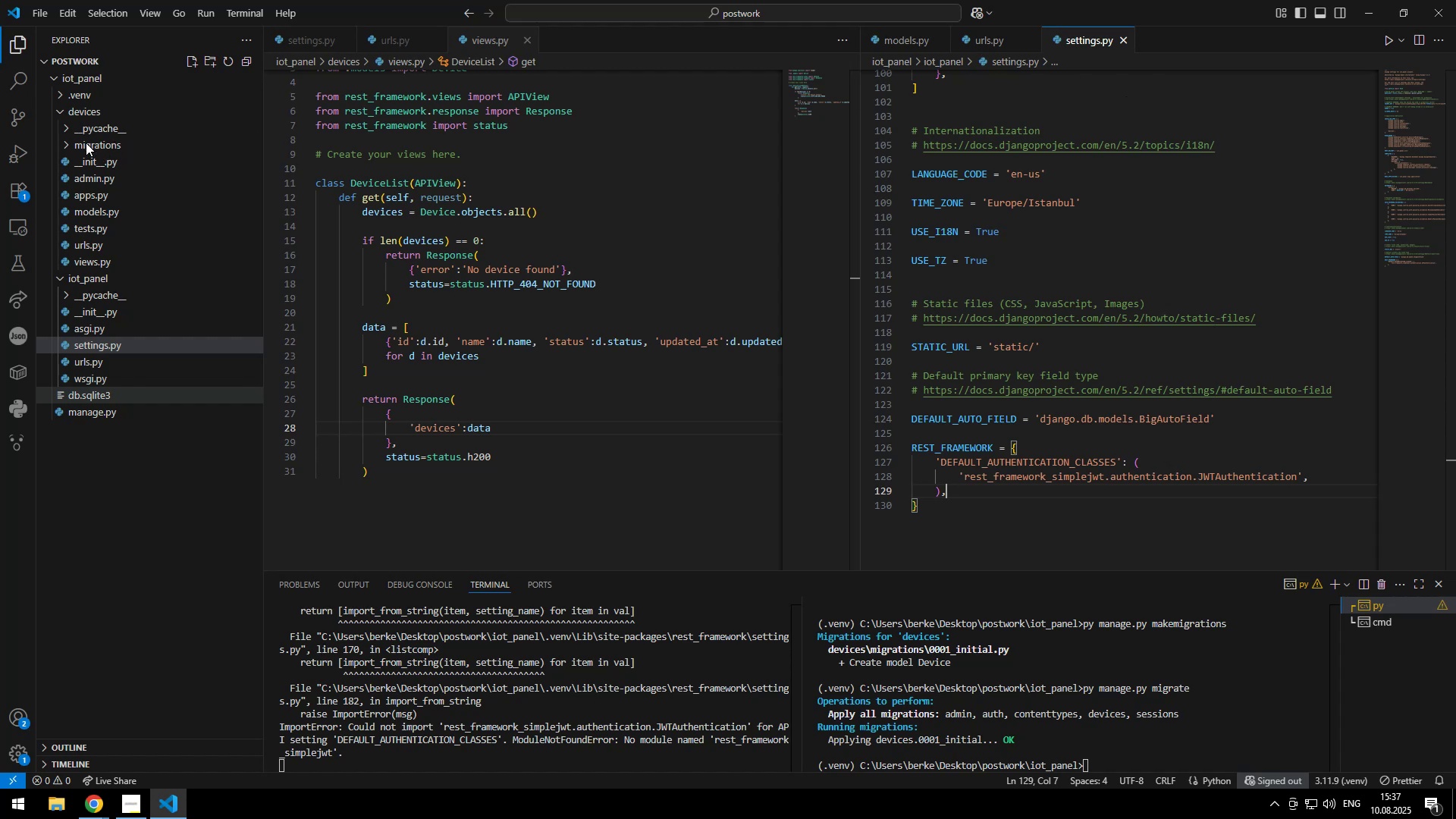 
left_click([83, 140])
 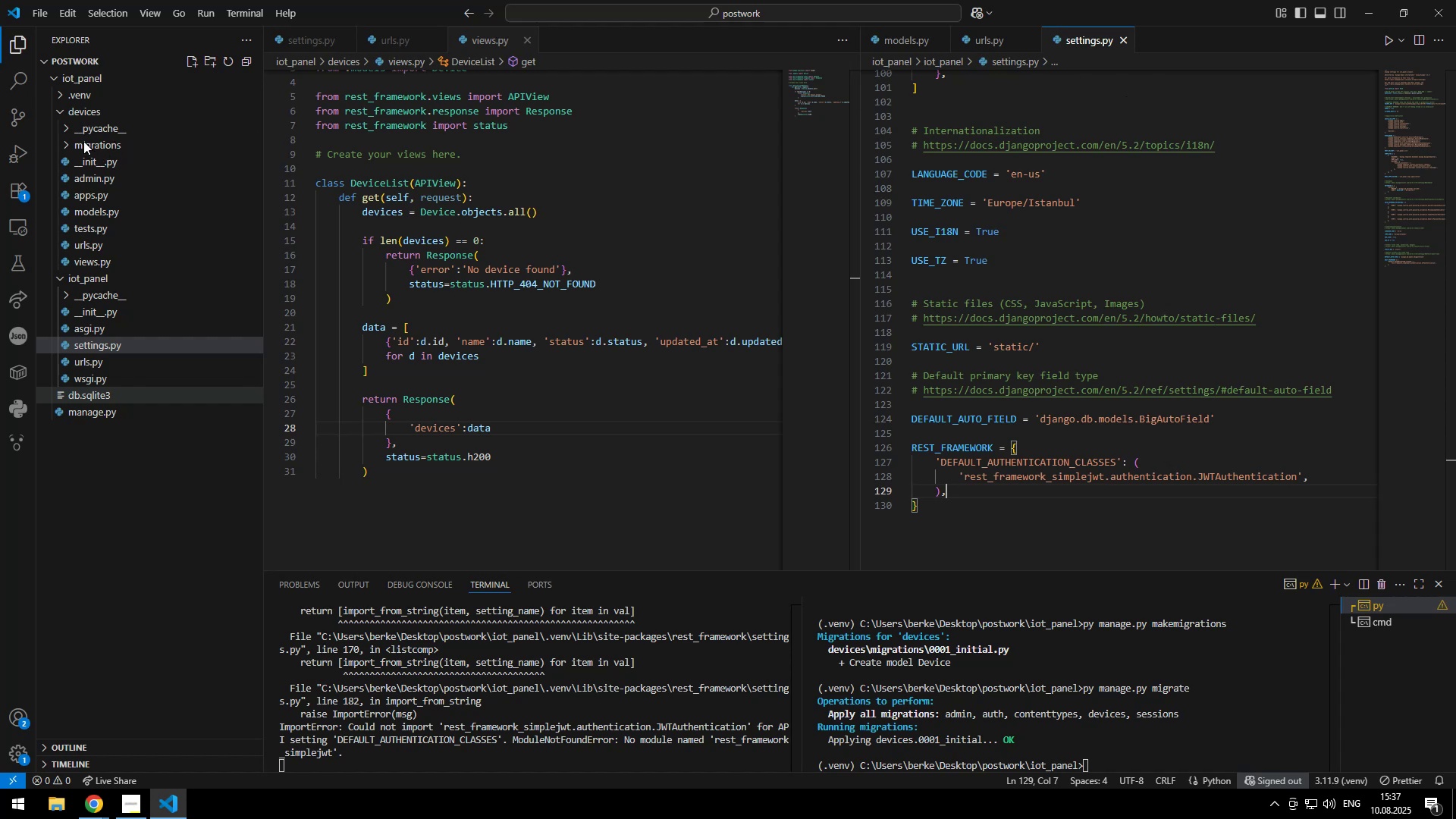 
key(Alt+AltLeft)
 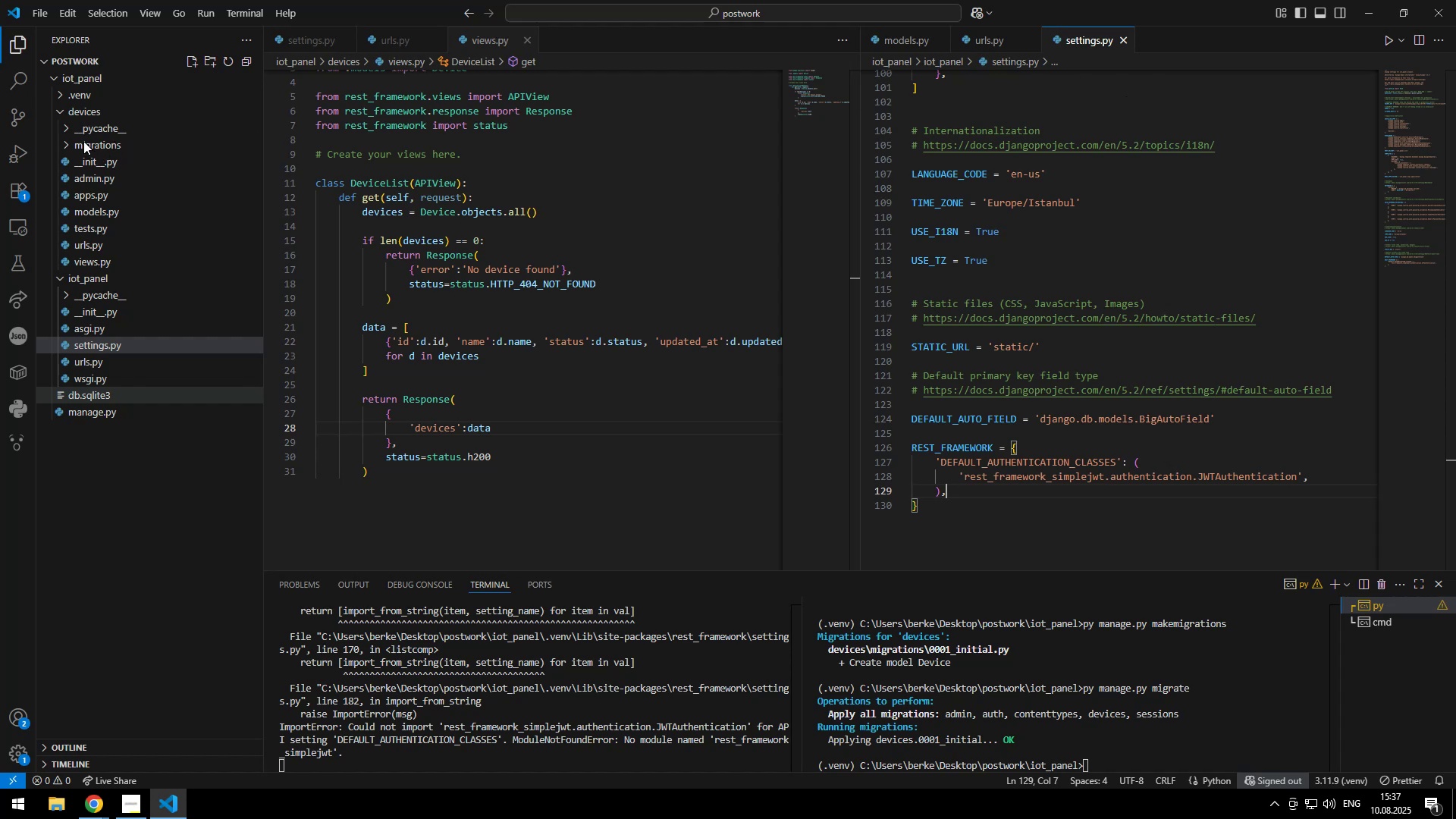 
key(Alt+Tab)
 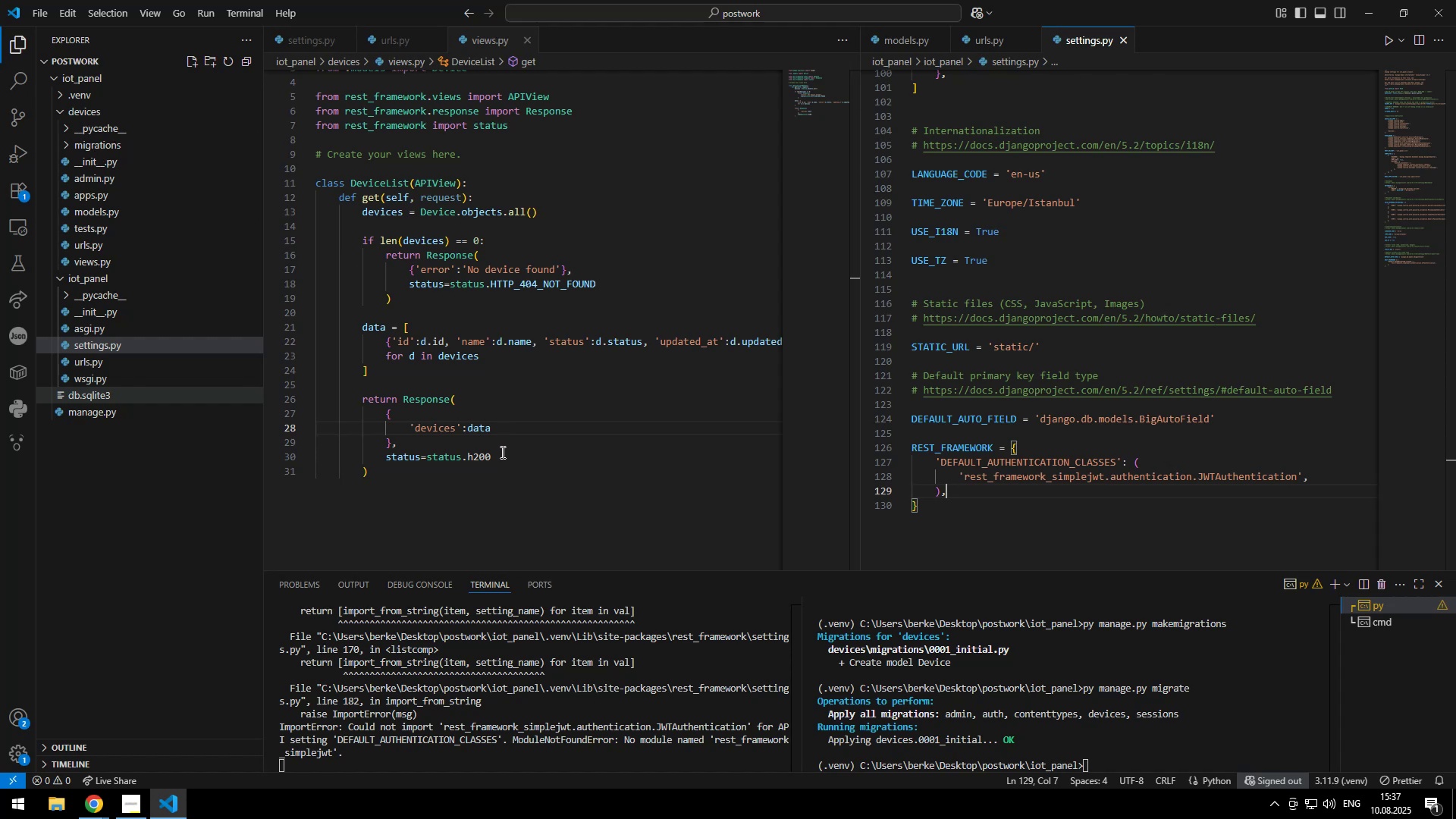 
left_click([416, 160])
 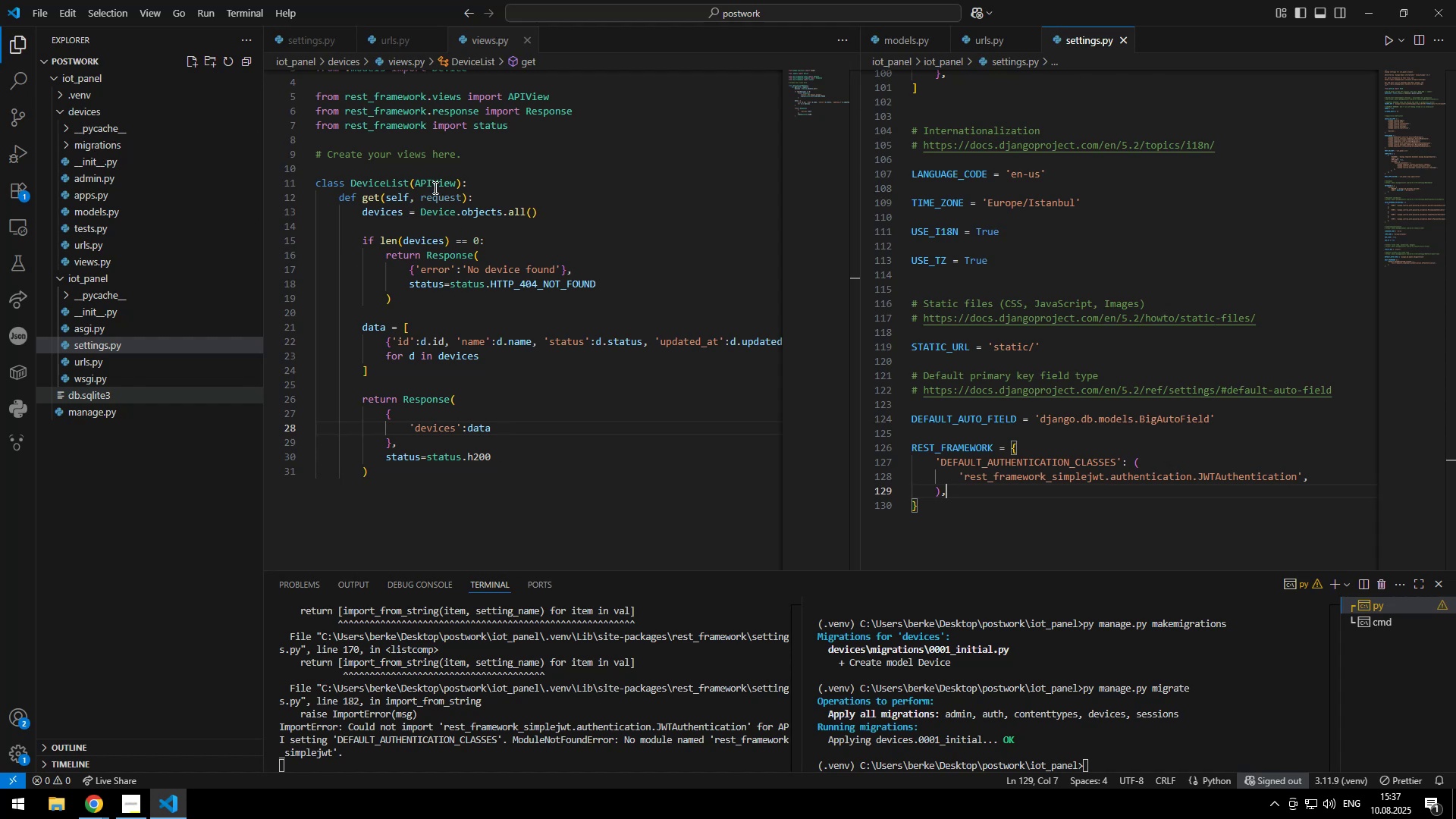 
key(Control+ControlLeft)
 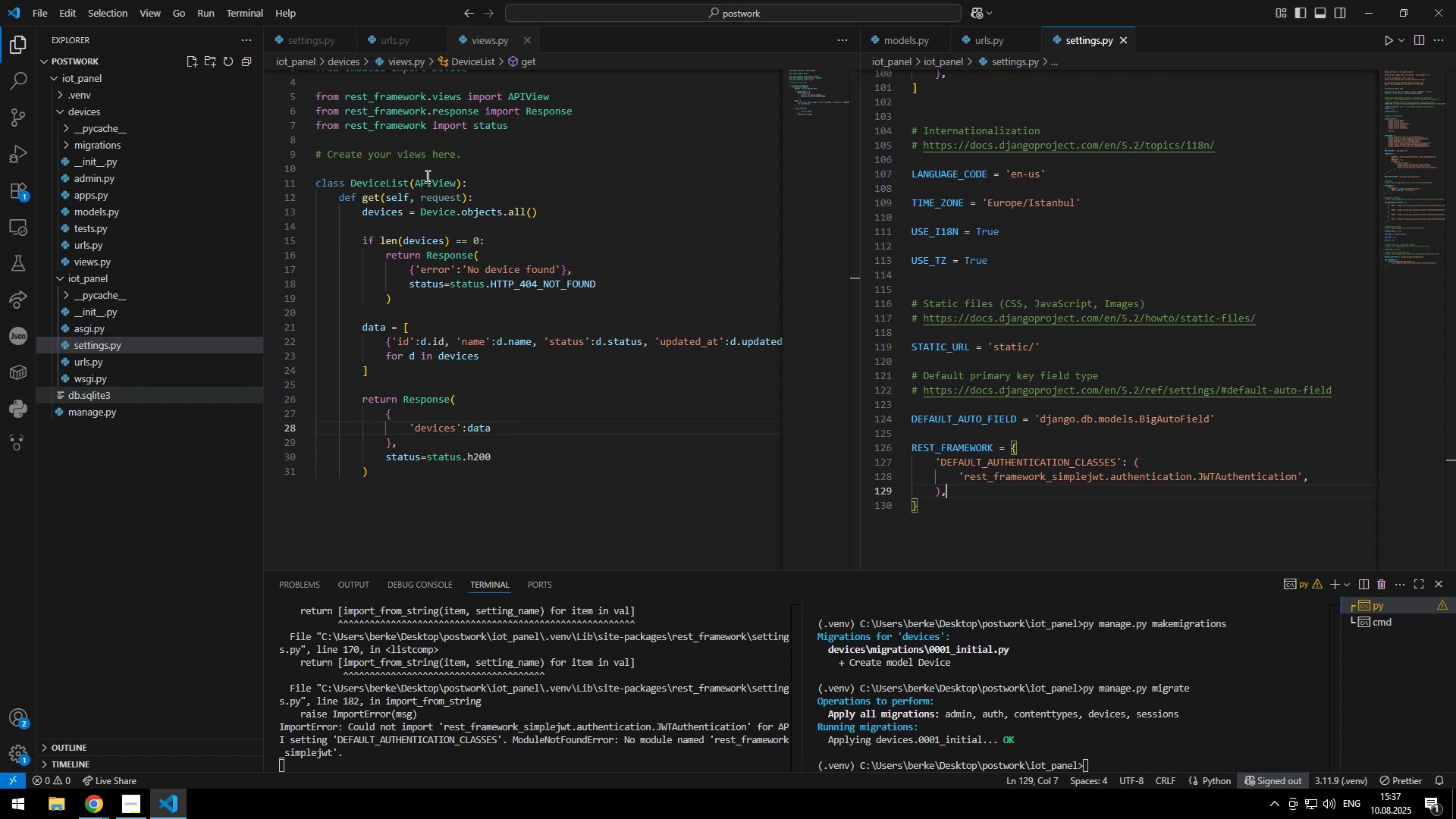 
double_click([416, 160])
 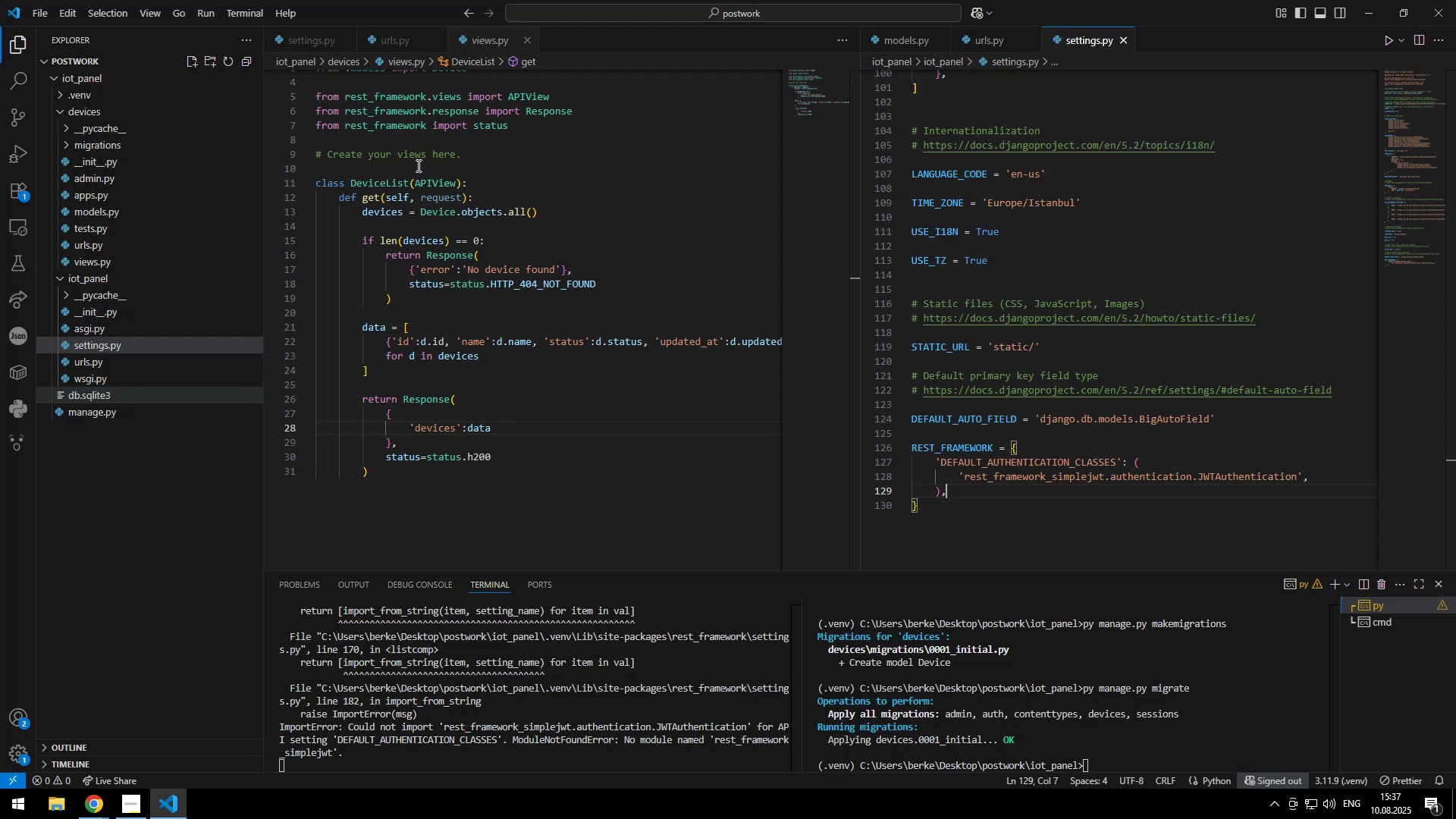 
key(Control+C)
 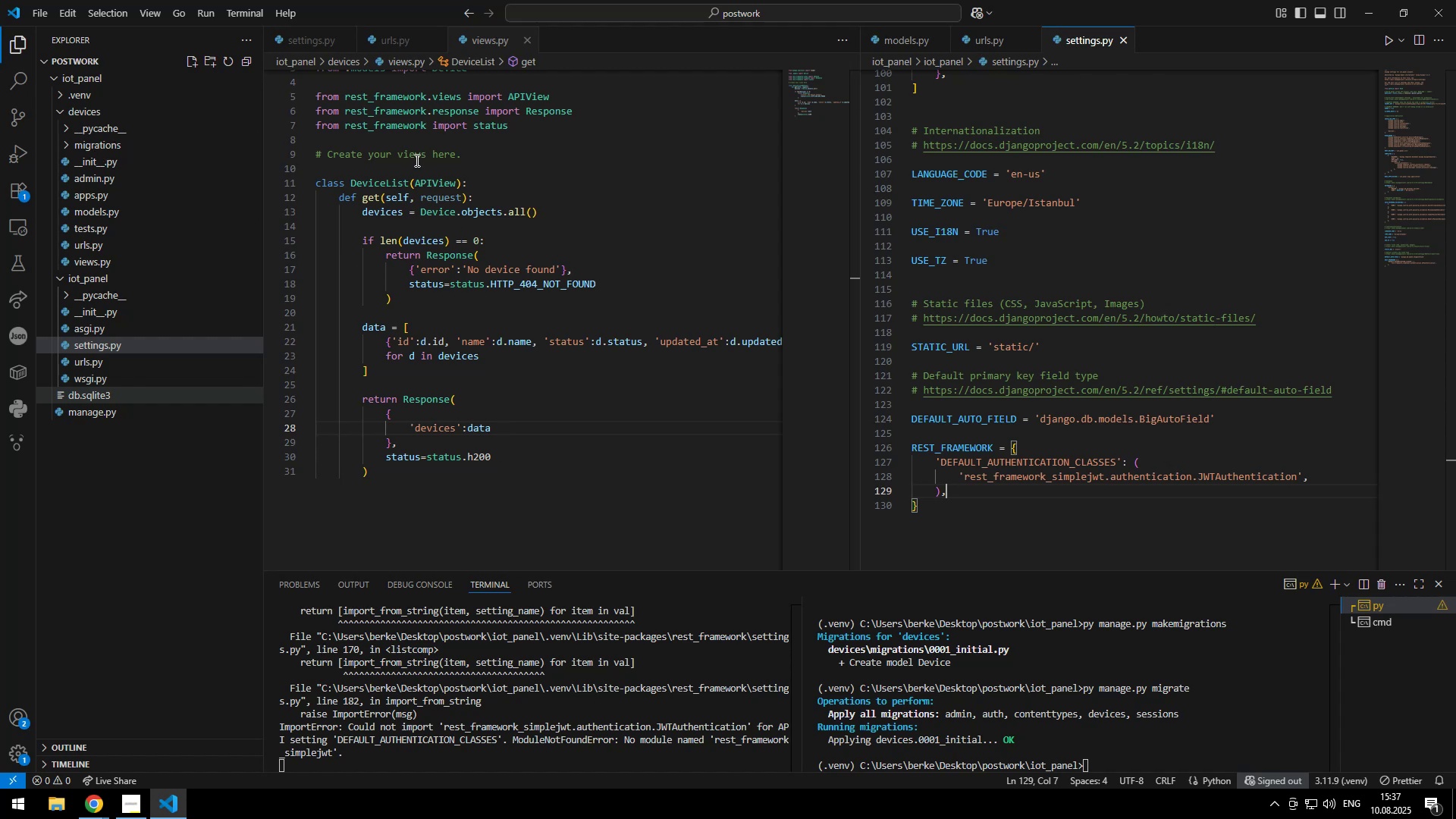 
left_click([820, 175])
 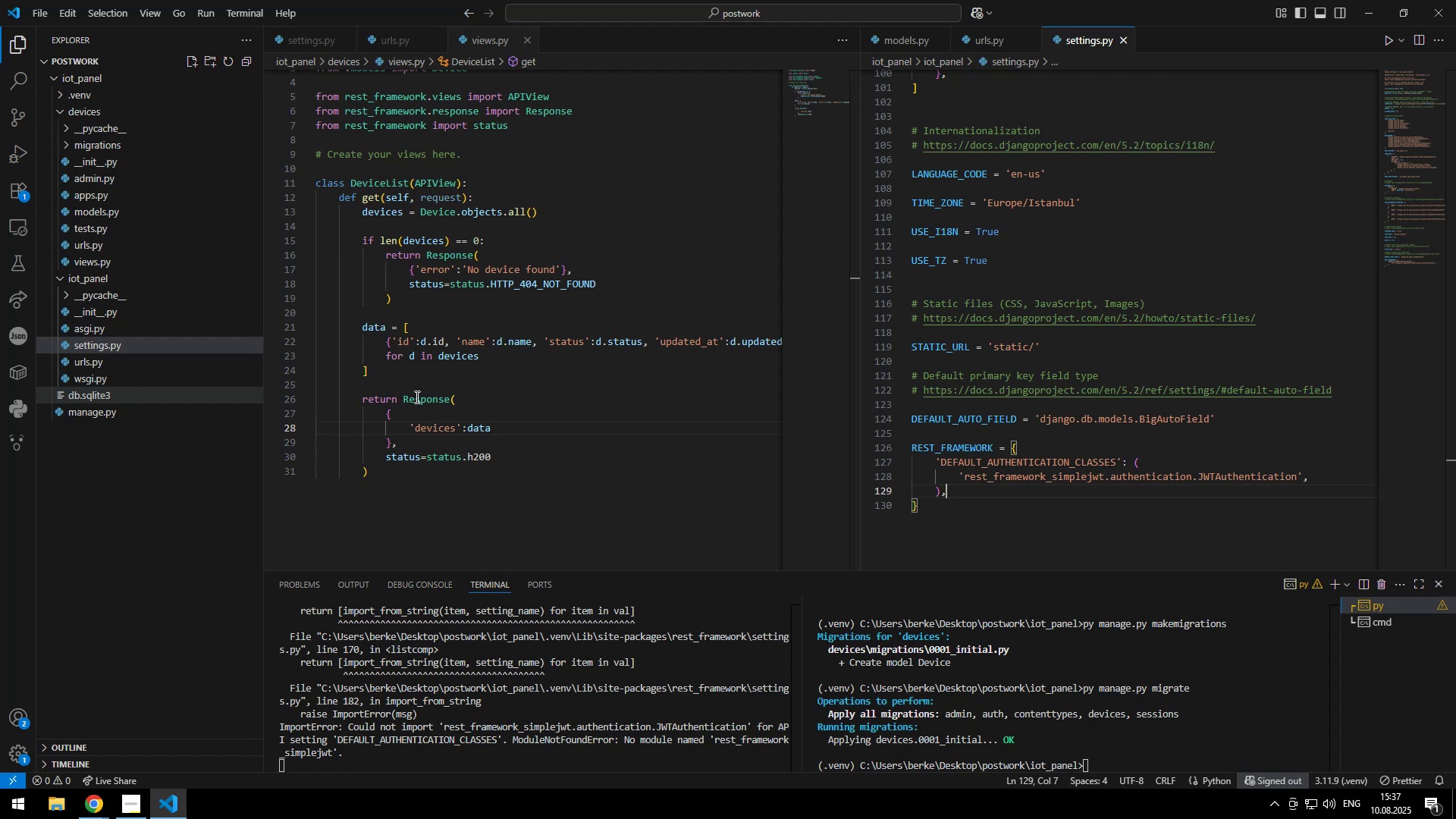 
left_click([431, 342])
 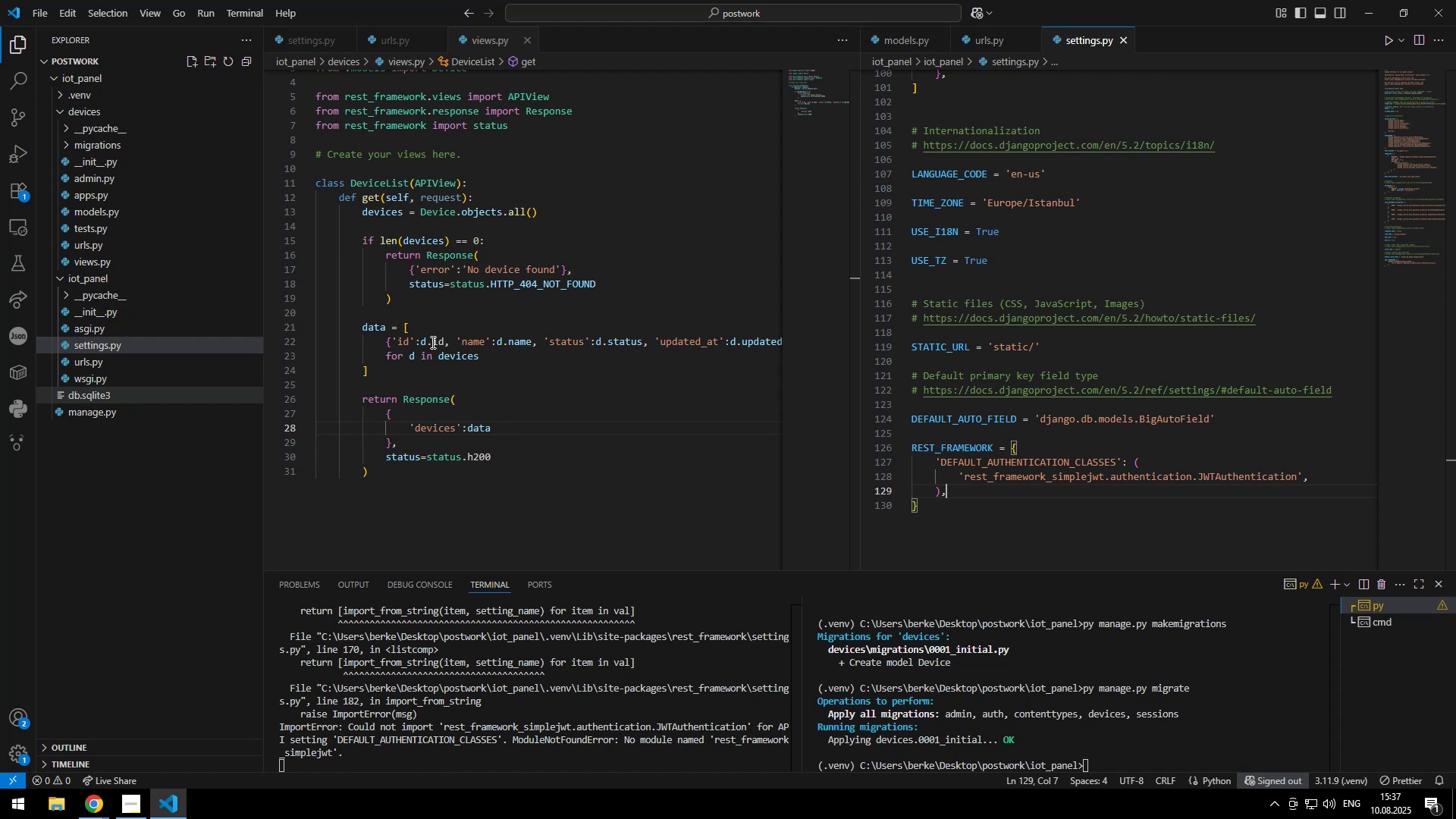 
type(oncl)
key(Tab)
 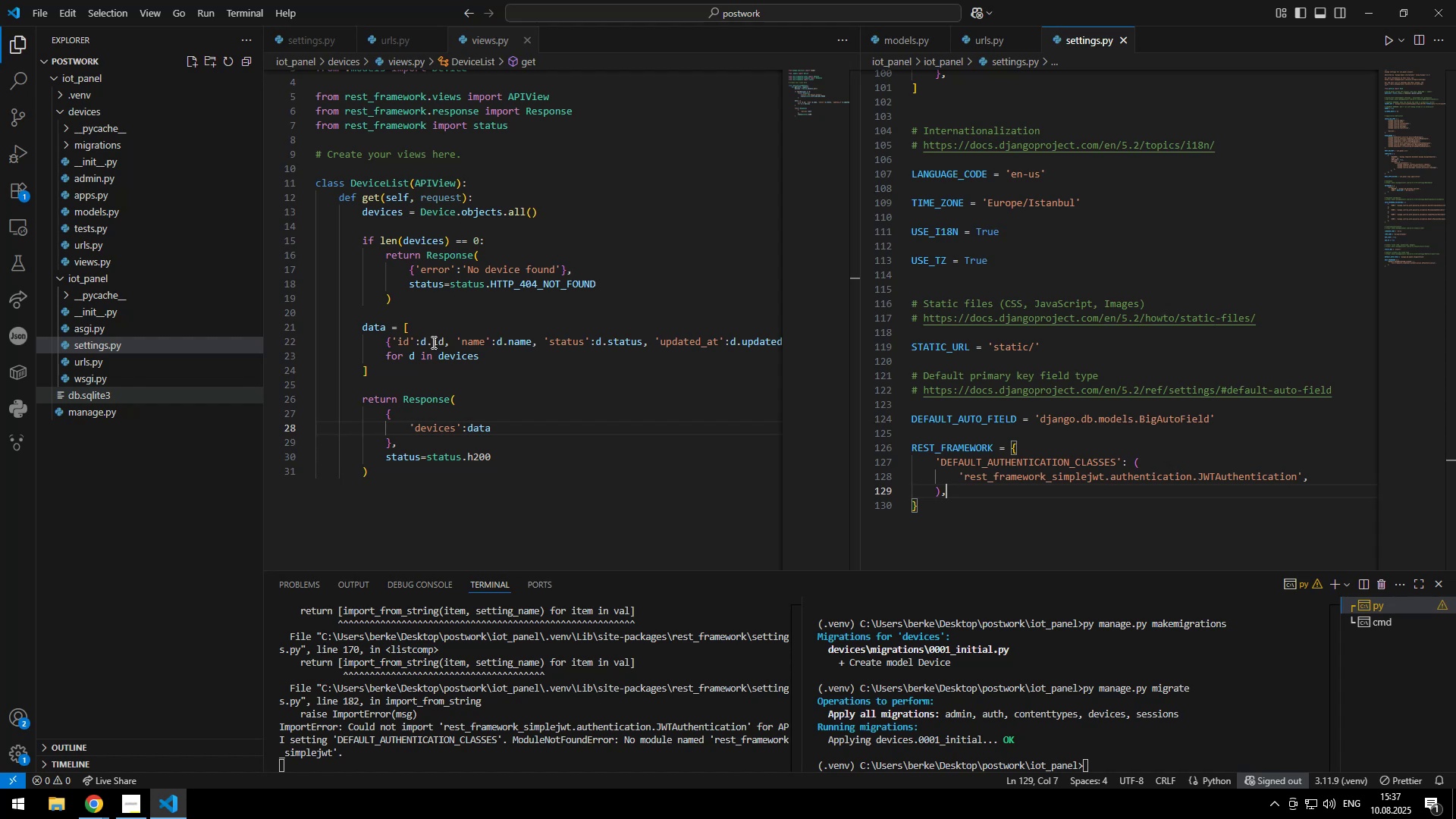 
key(Control+ControlLeft)
 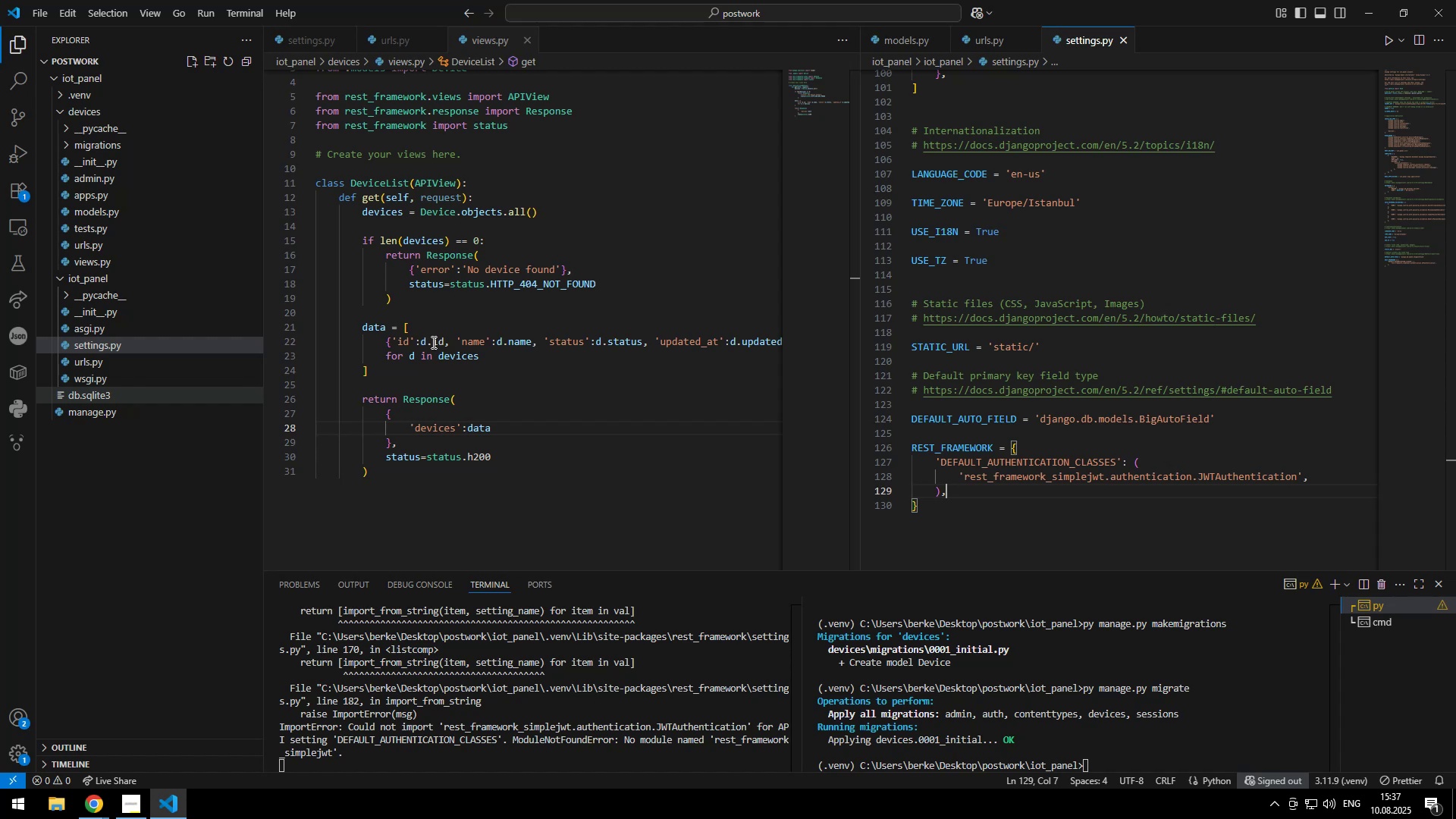 
key(Control+V)
 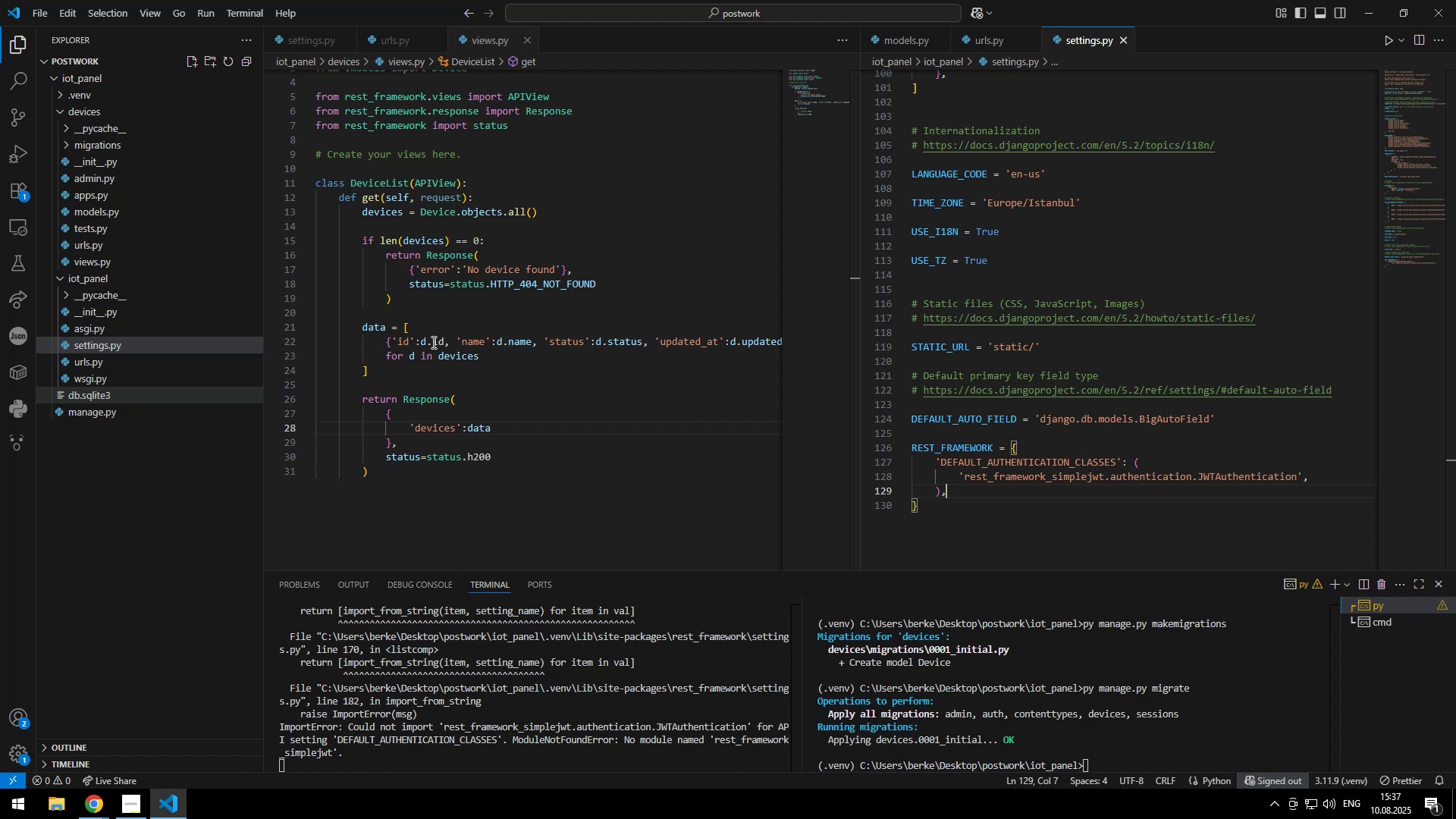 
type((device.id)
key(Escape)
 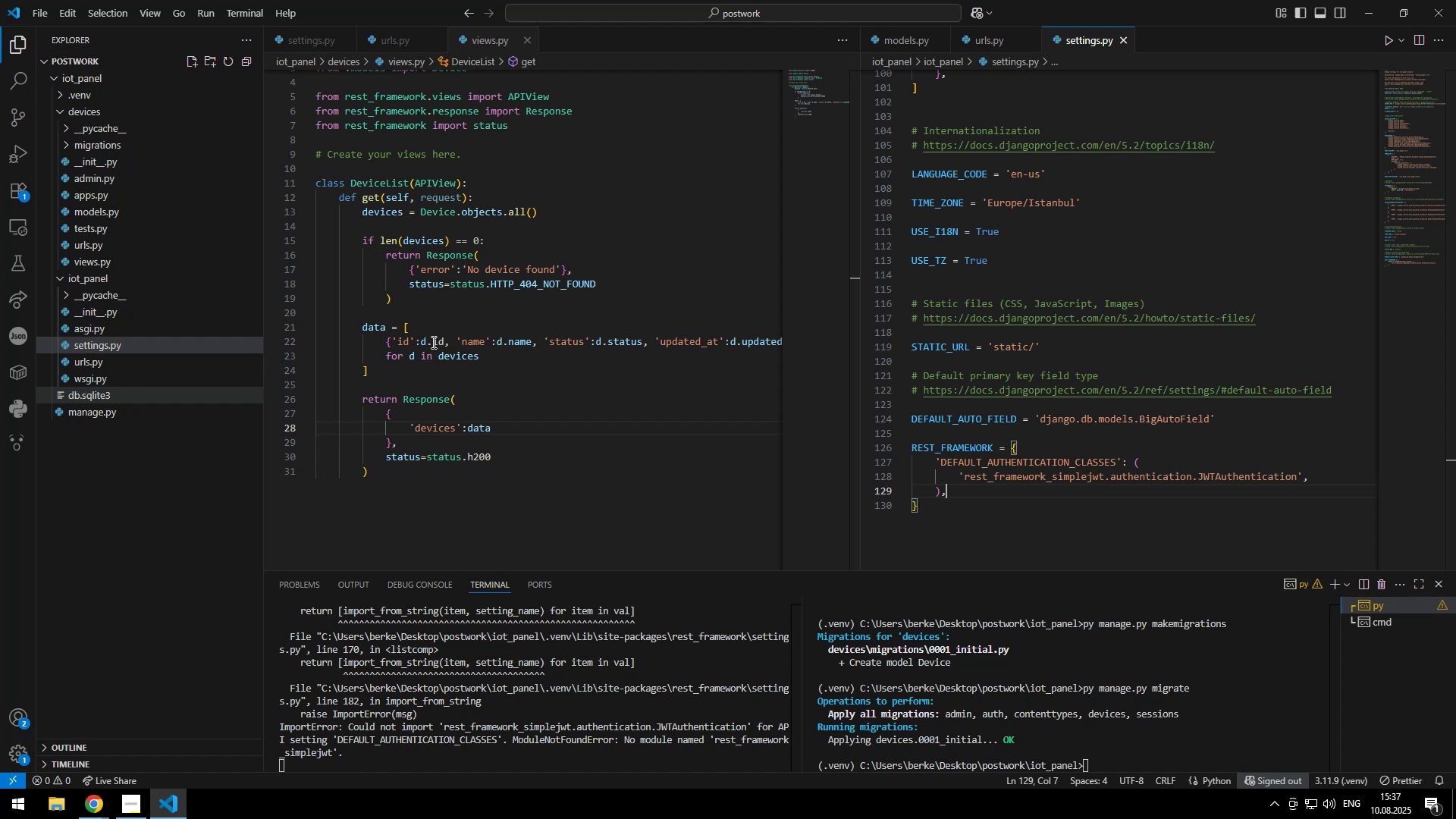 
key(Control+ControlLeft)
 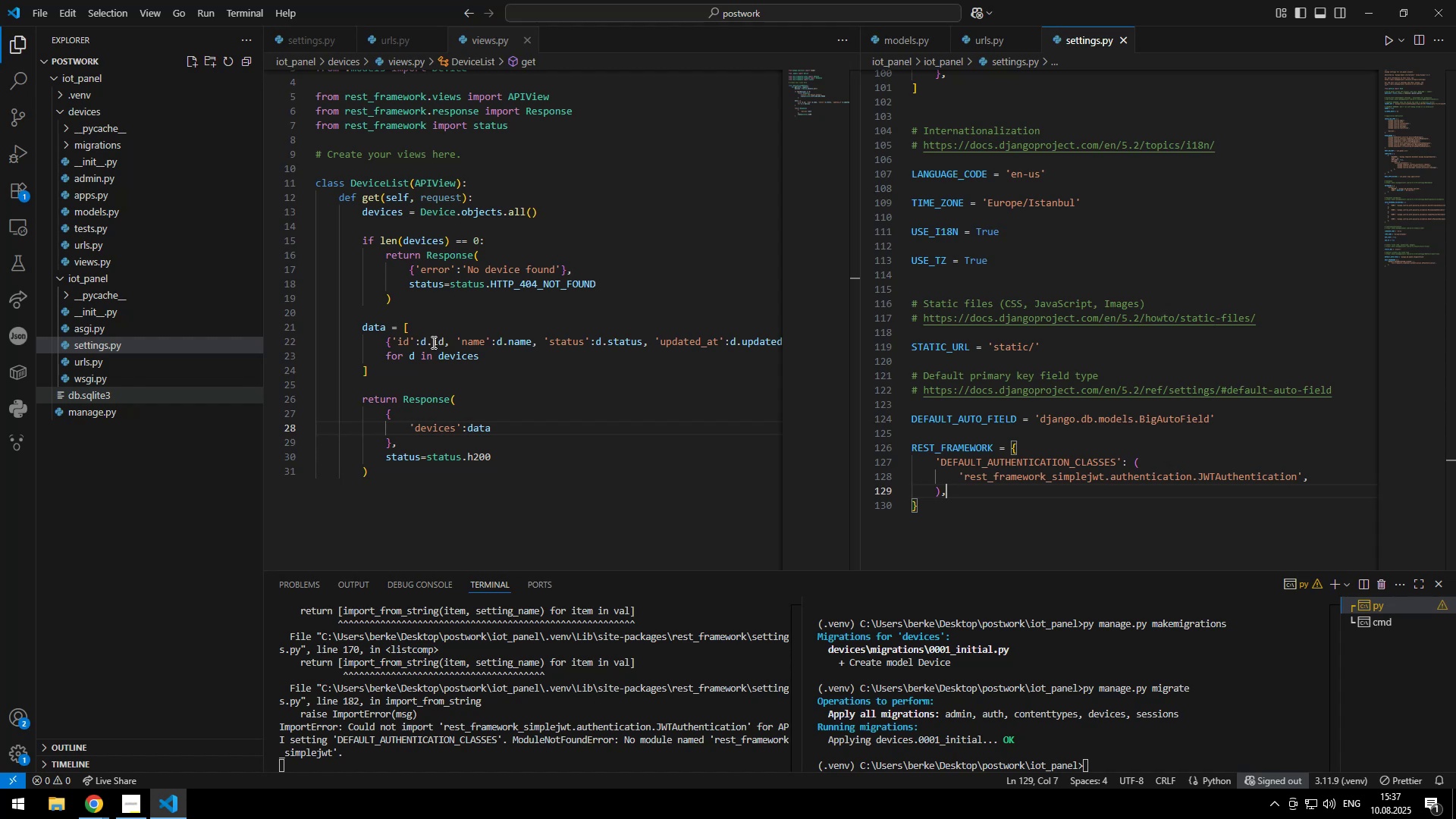 
key(Control+S)
 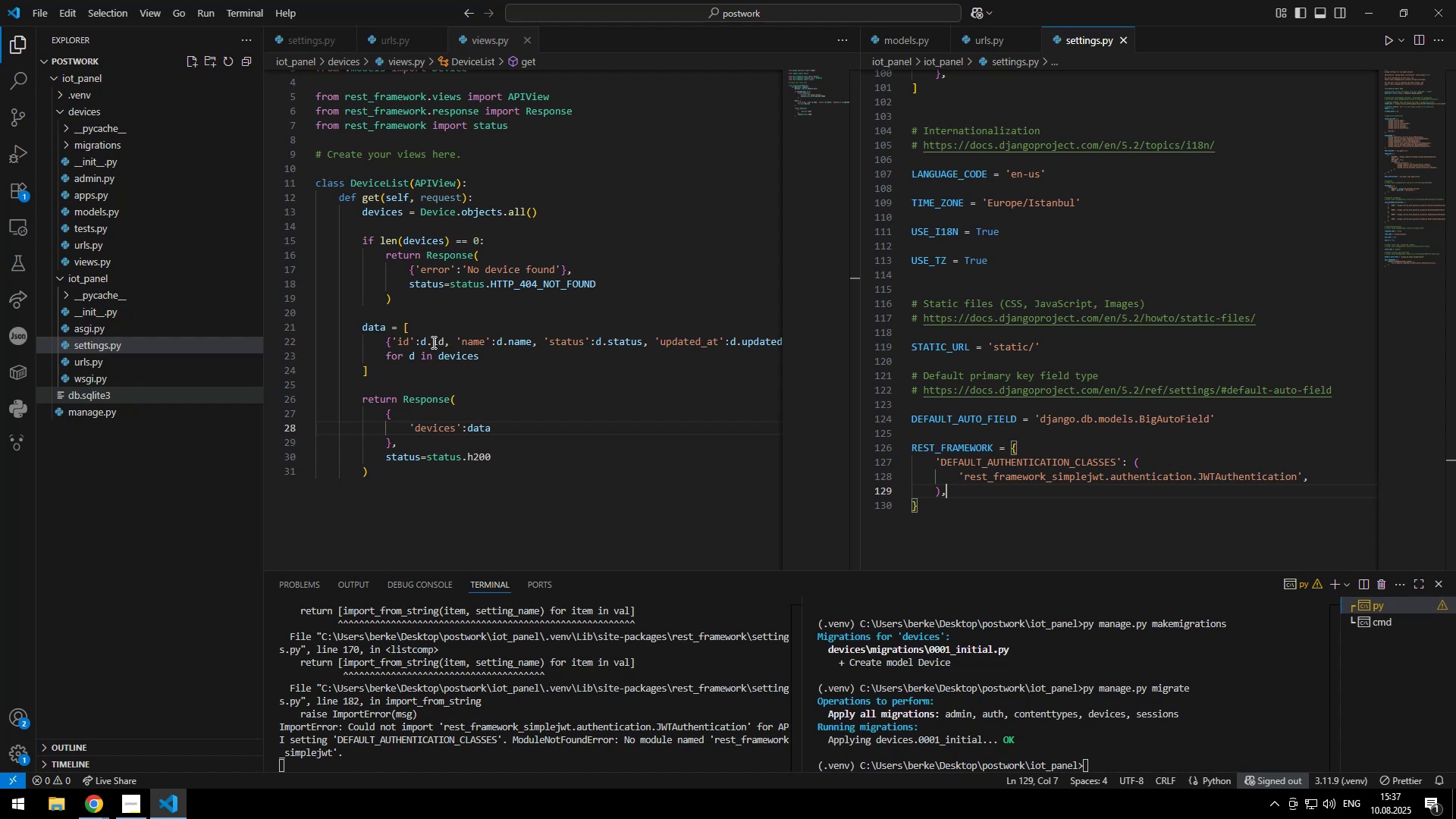 
key(Alt+AltLeft)
 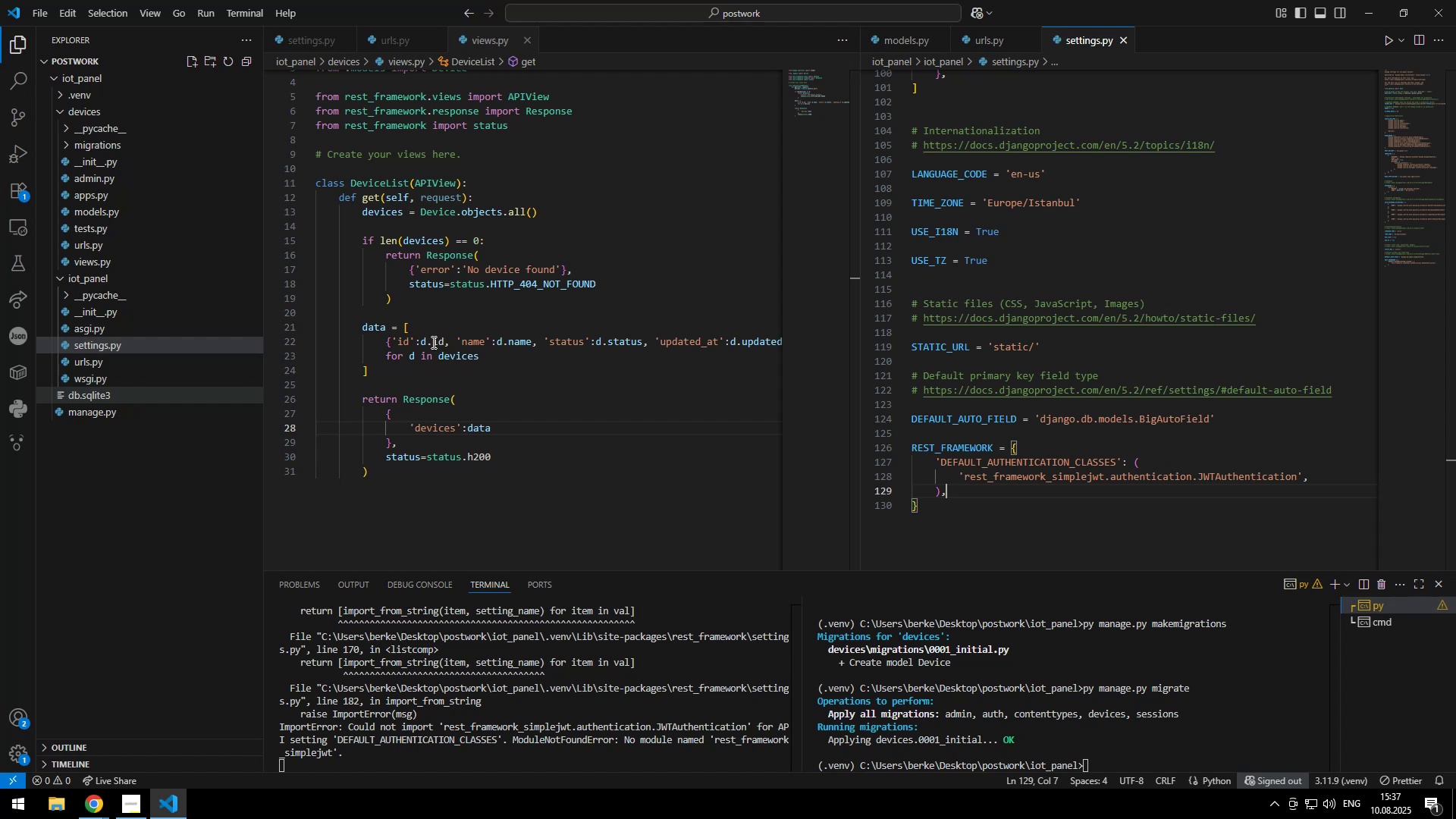 
key(Alt+Tab)
 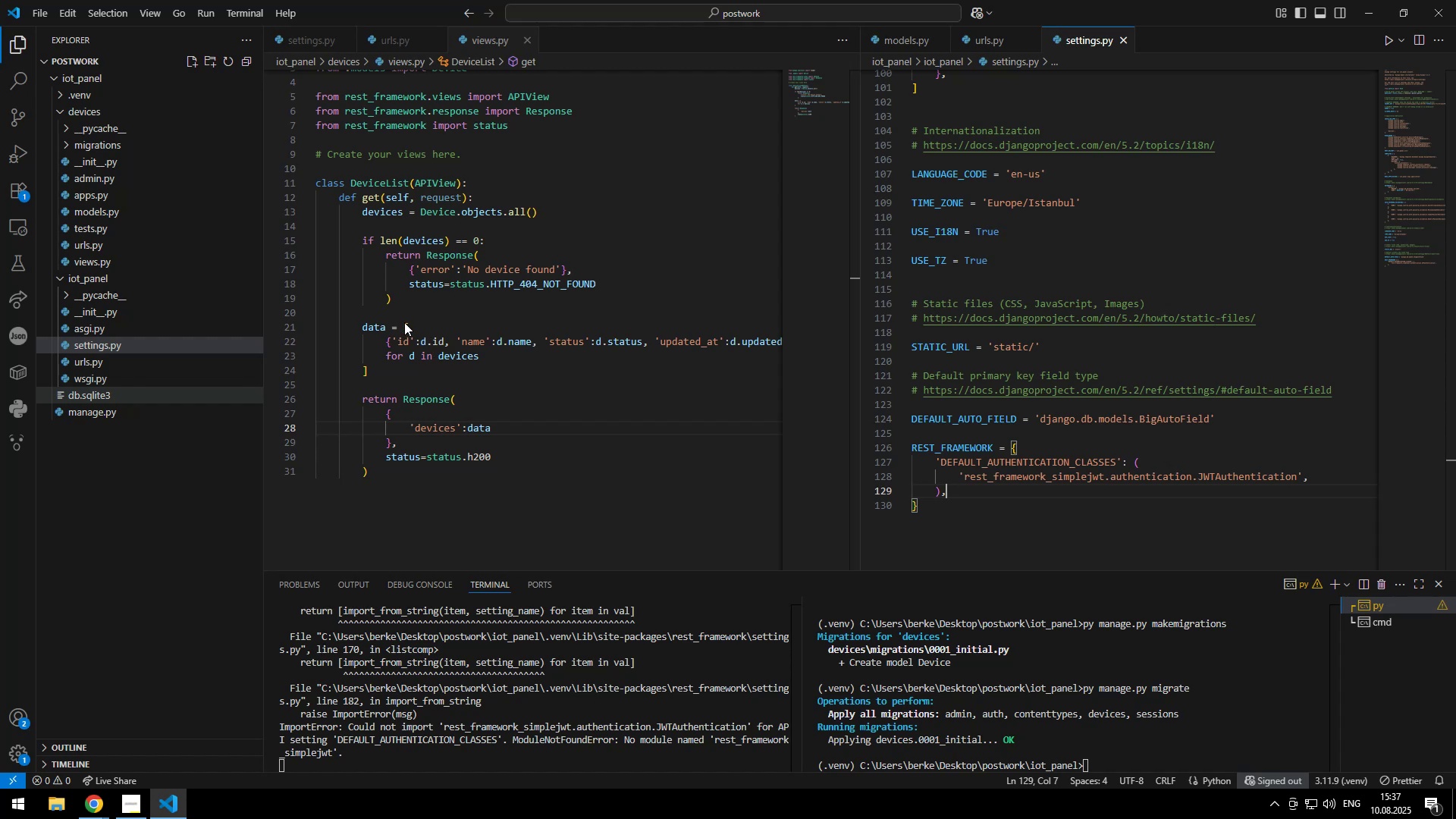 
left_click([83, 134])
 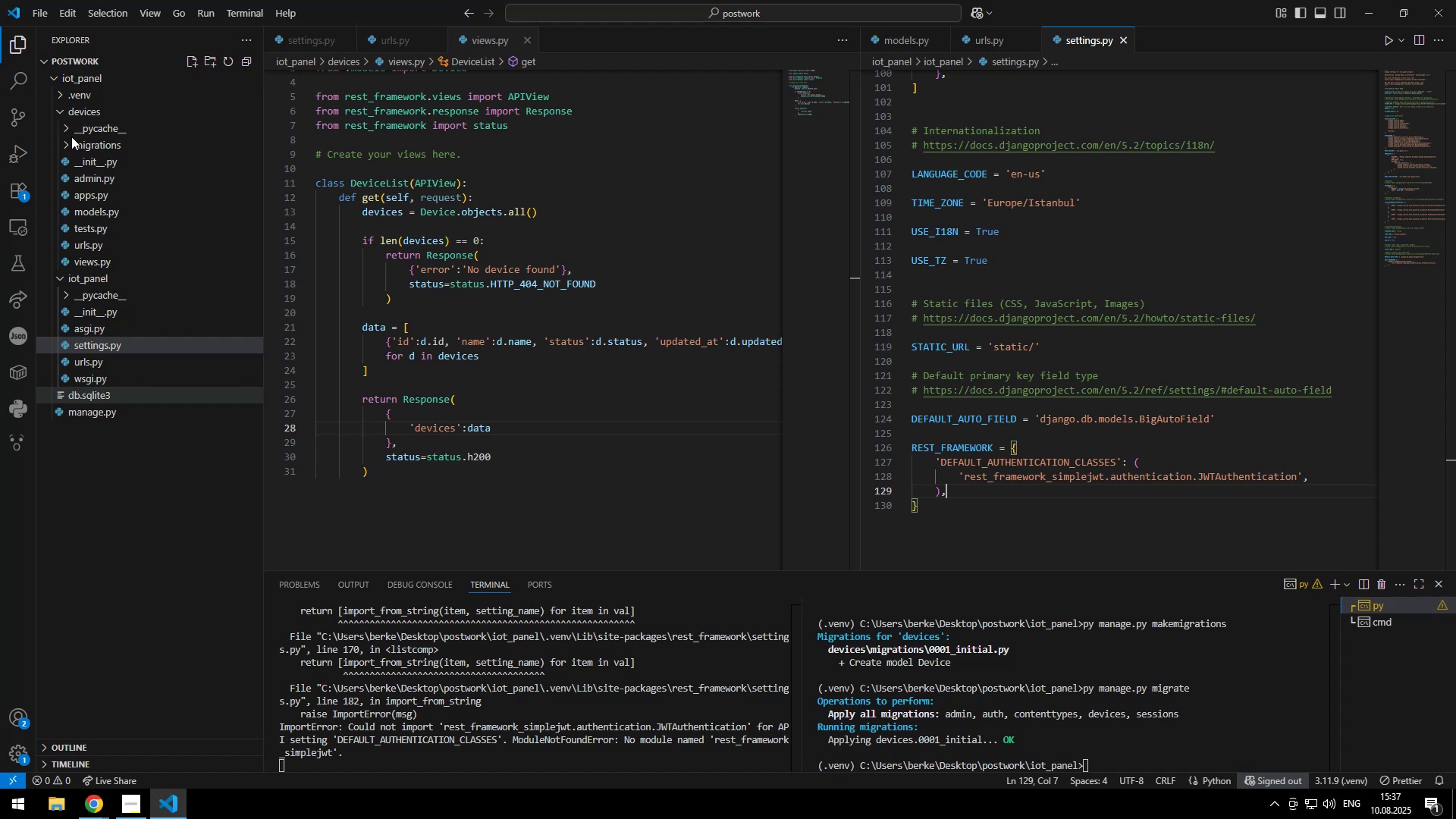 
left_click([71, 50])
 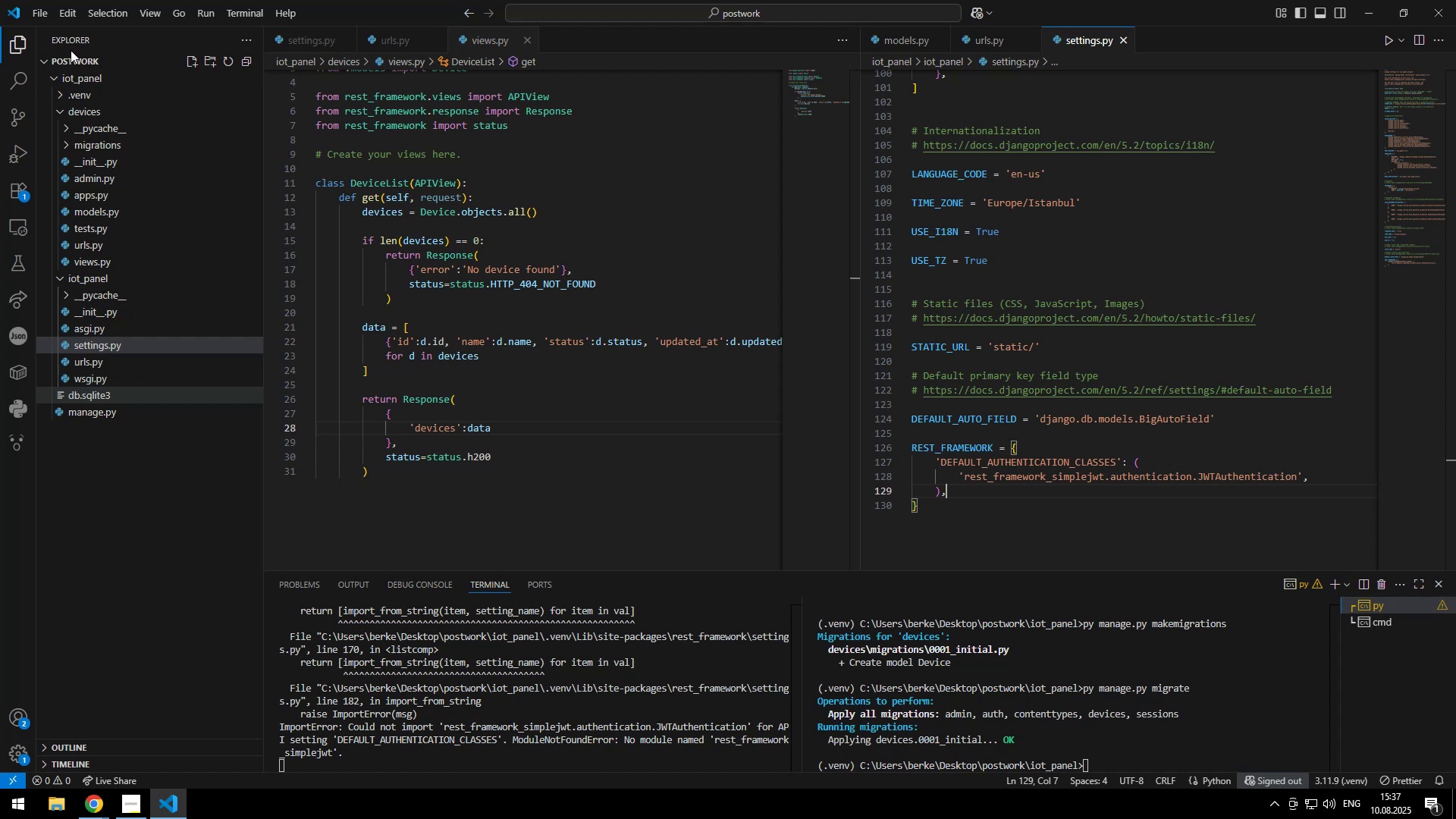 
left_click([71, 47])
 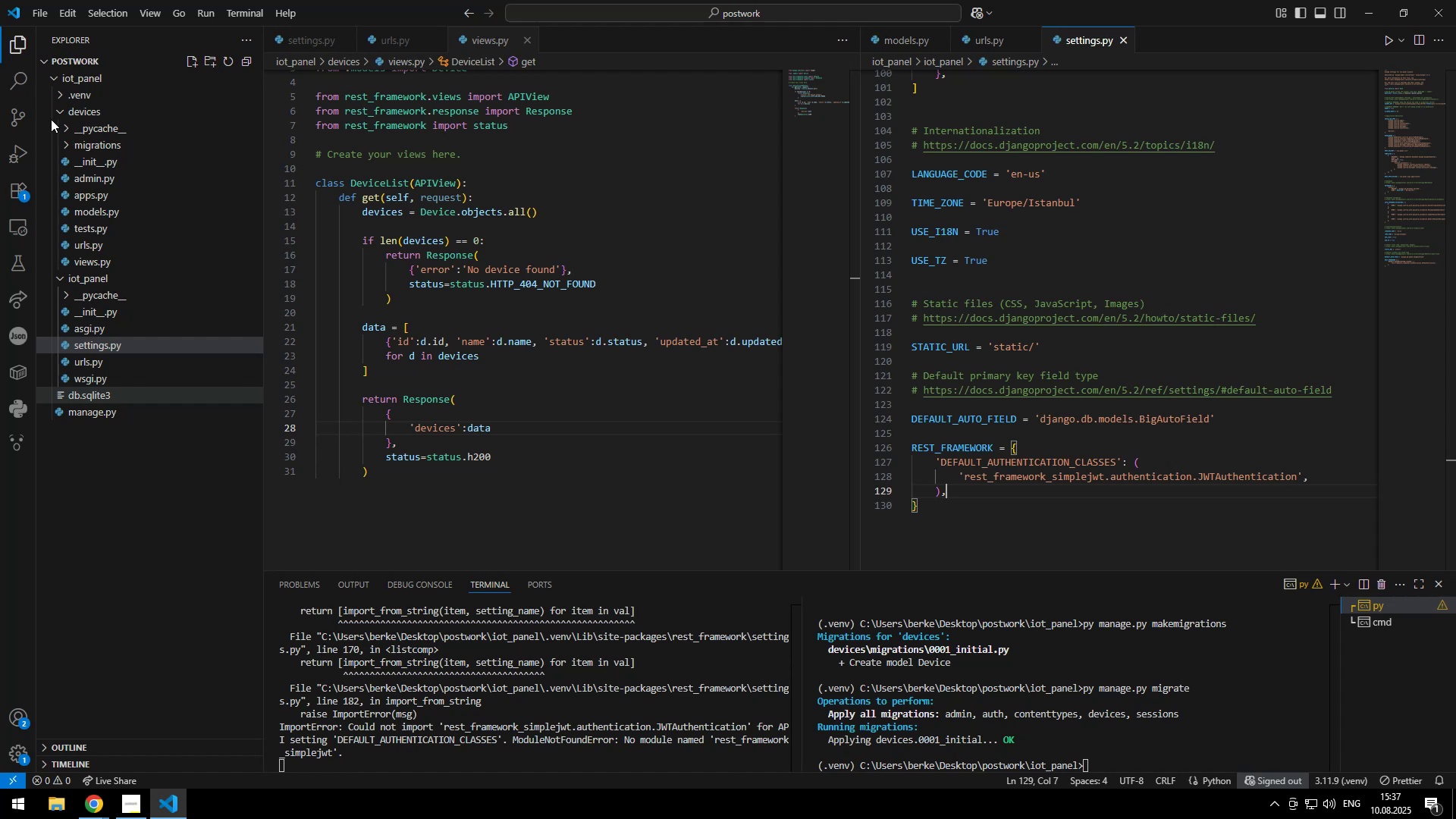 
left_click([73, 49])
 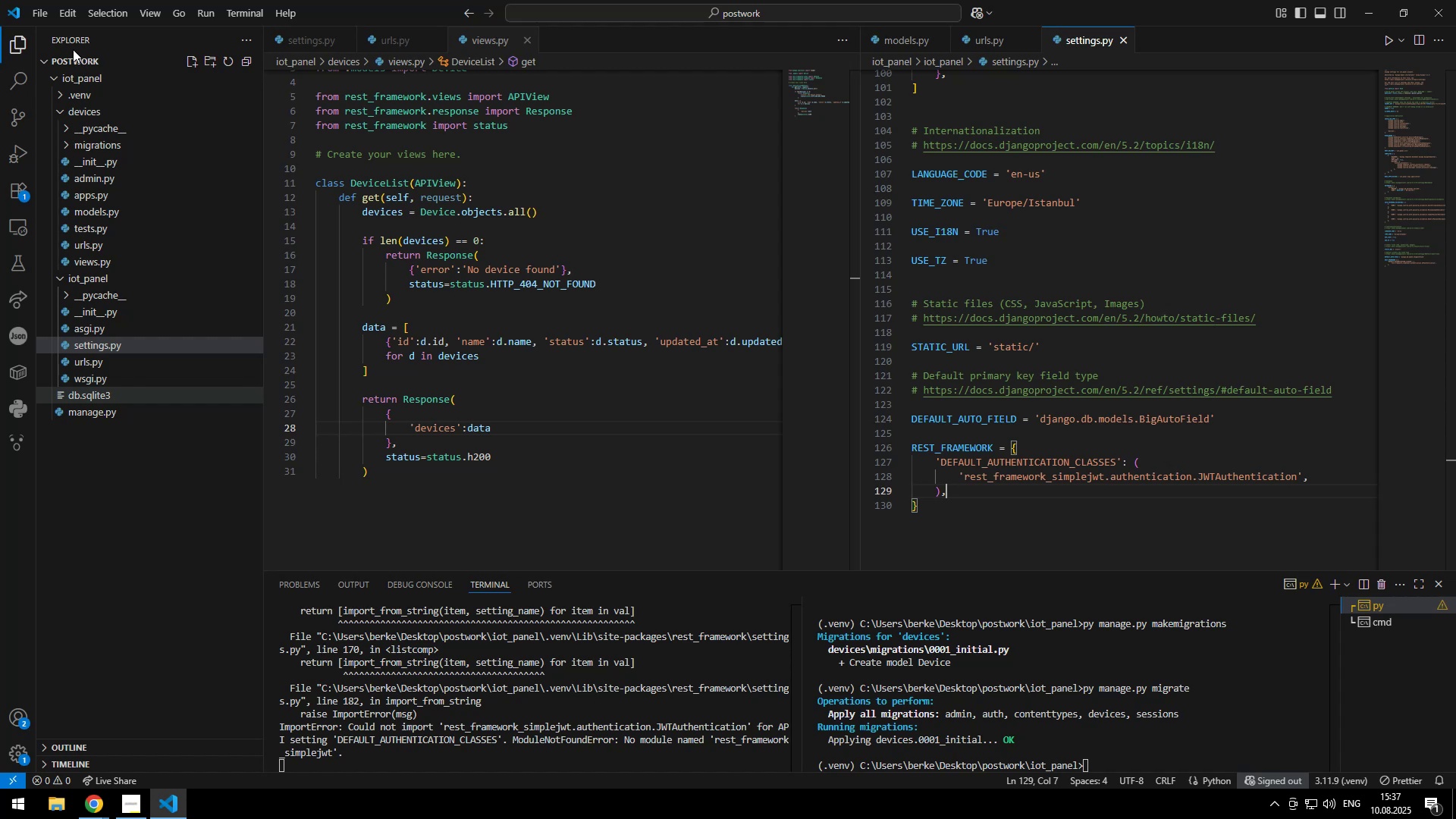 
left_click([73, 49])
 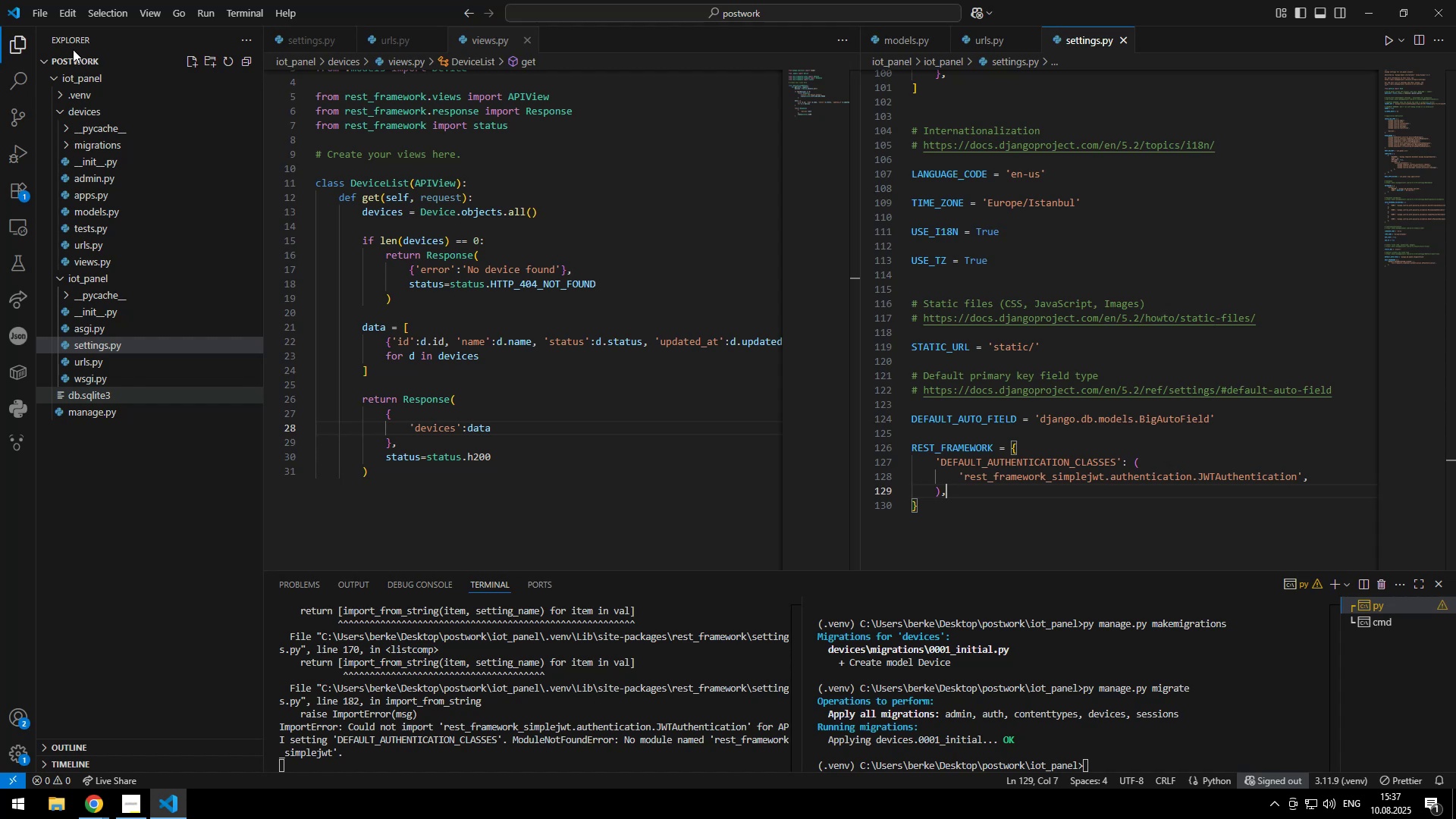 
left_click([73, 49])
 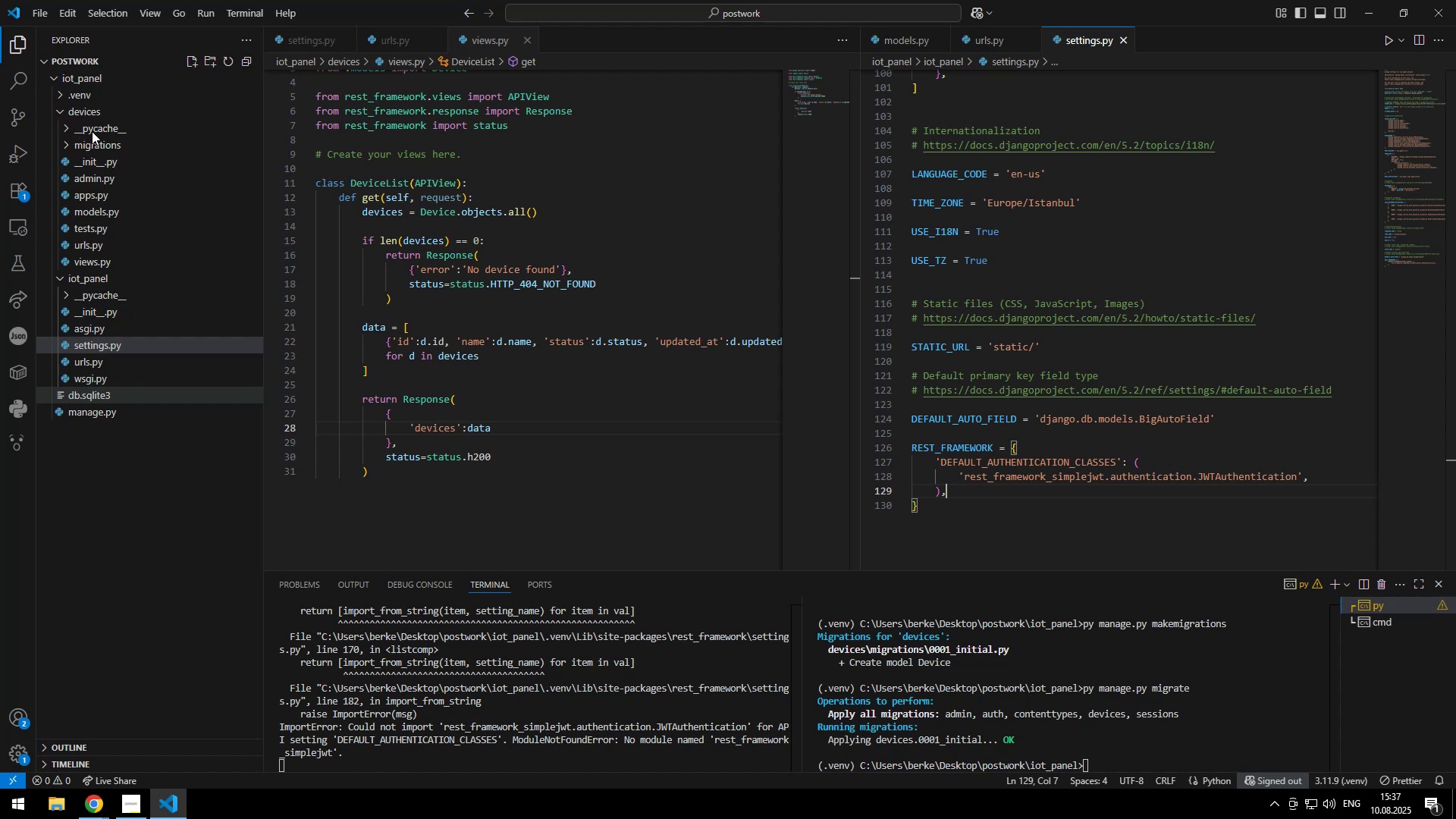 
left_click([63, 140])
 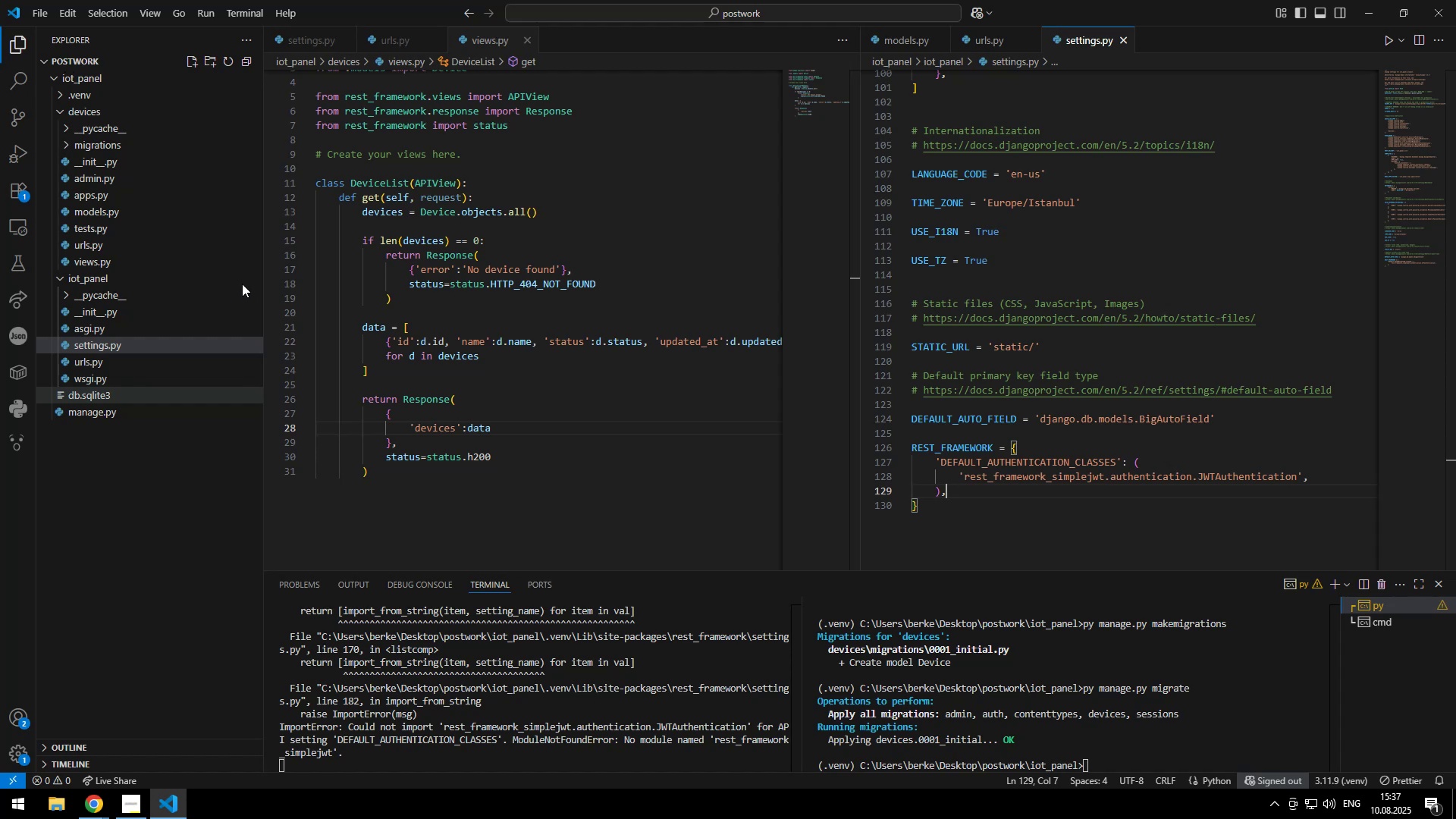 
left_click([65, 55])
 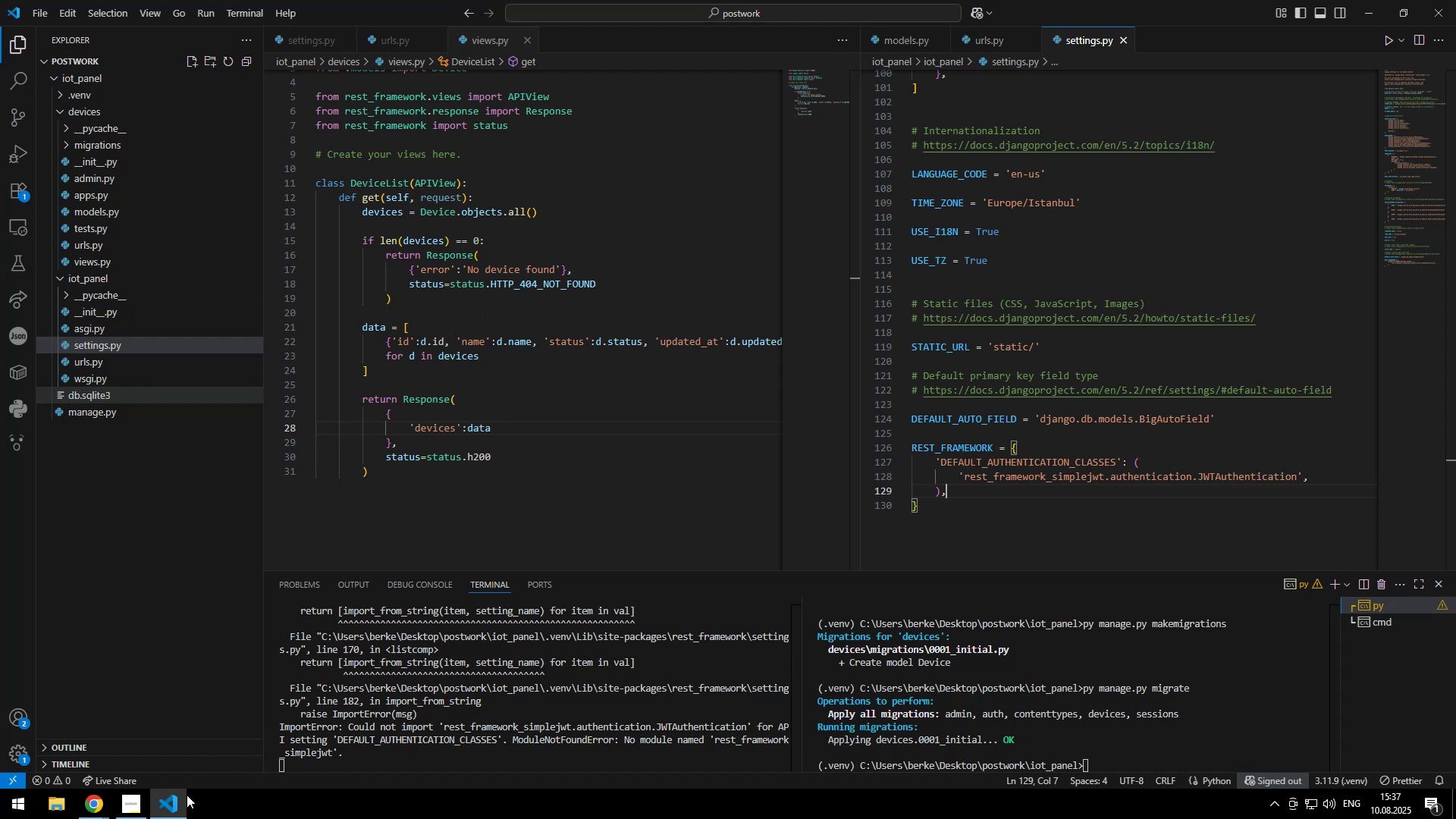 
wait(6.69)
 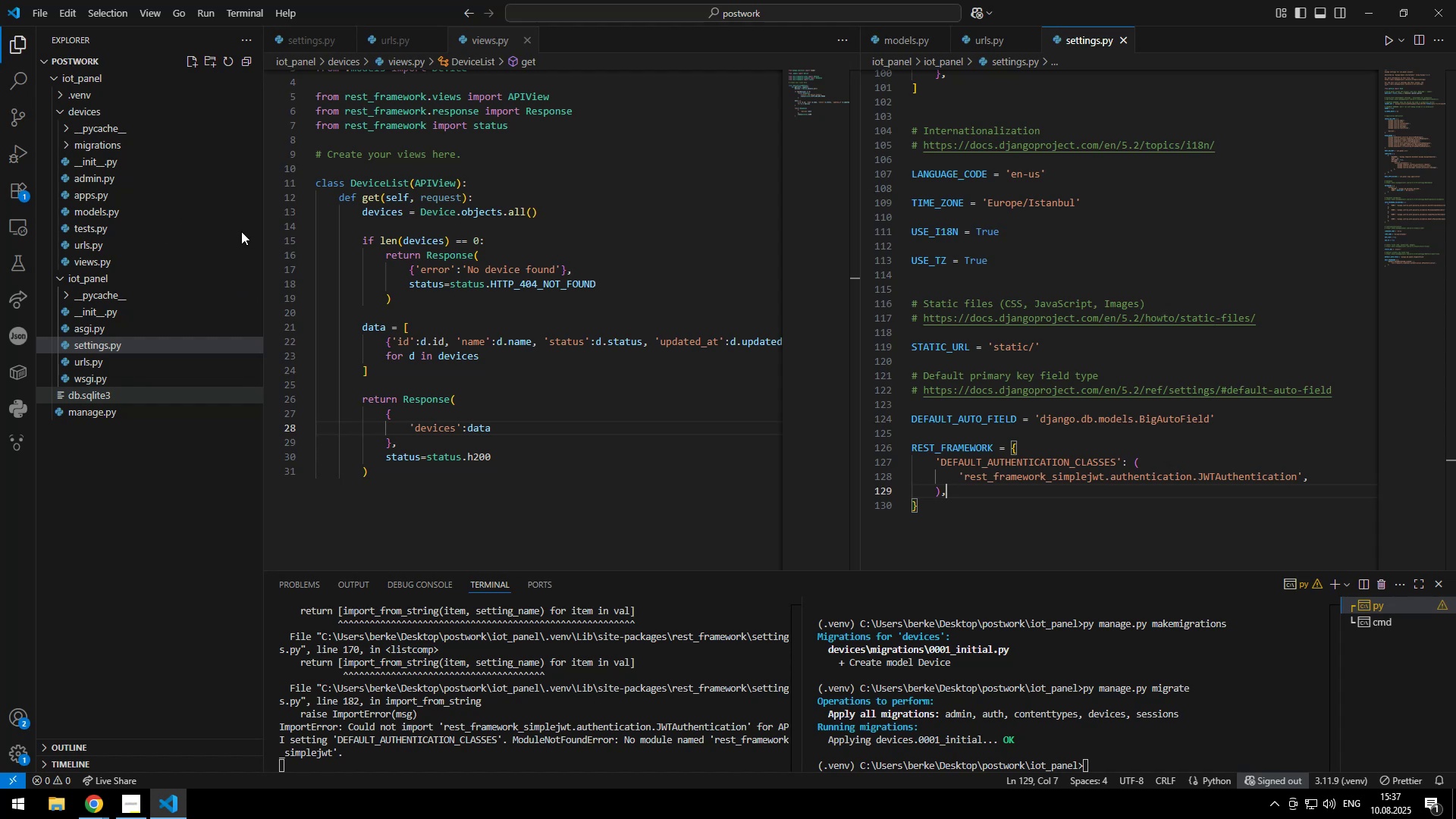 
left_click([128, 761])
 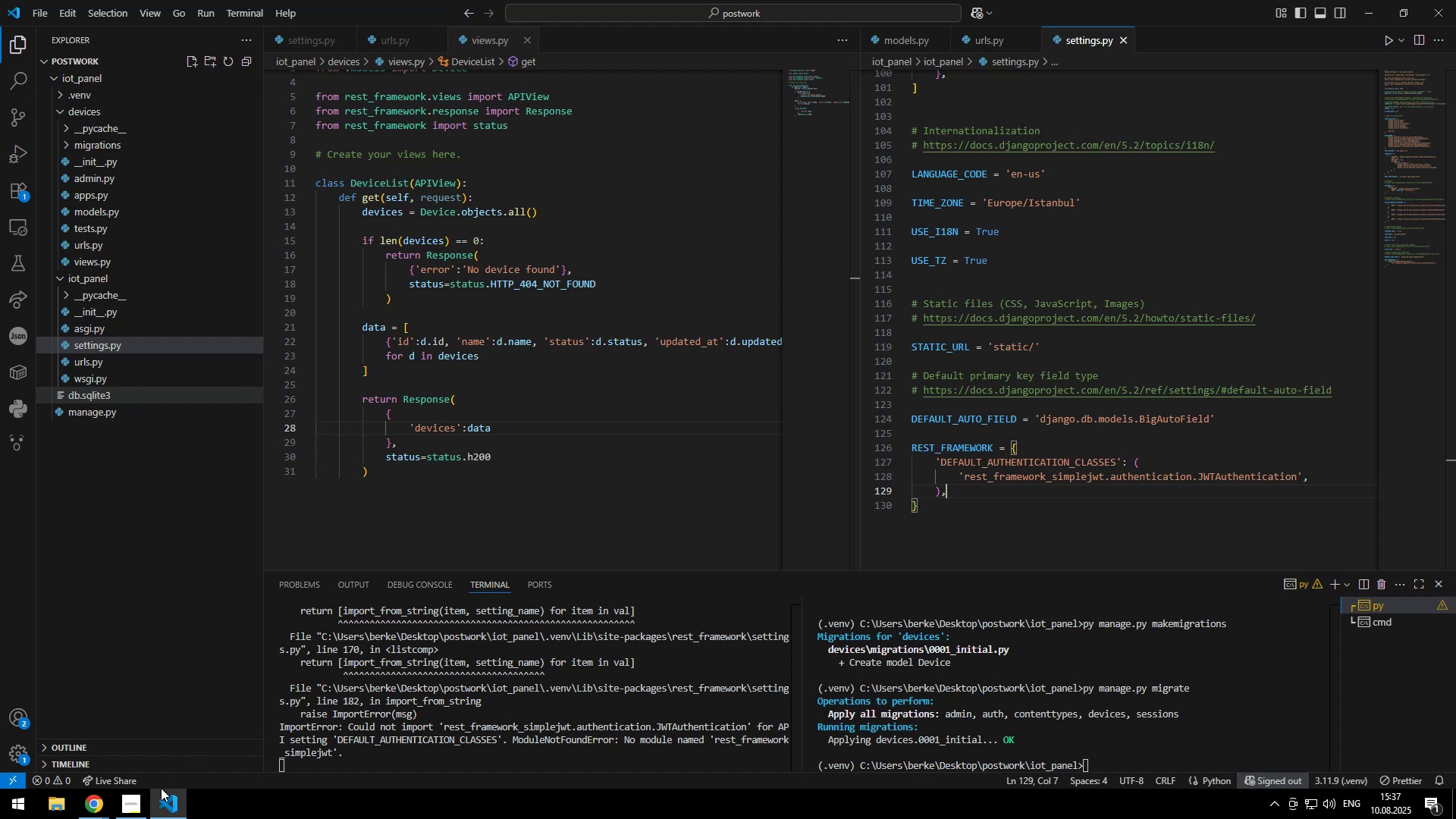 